 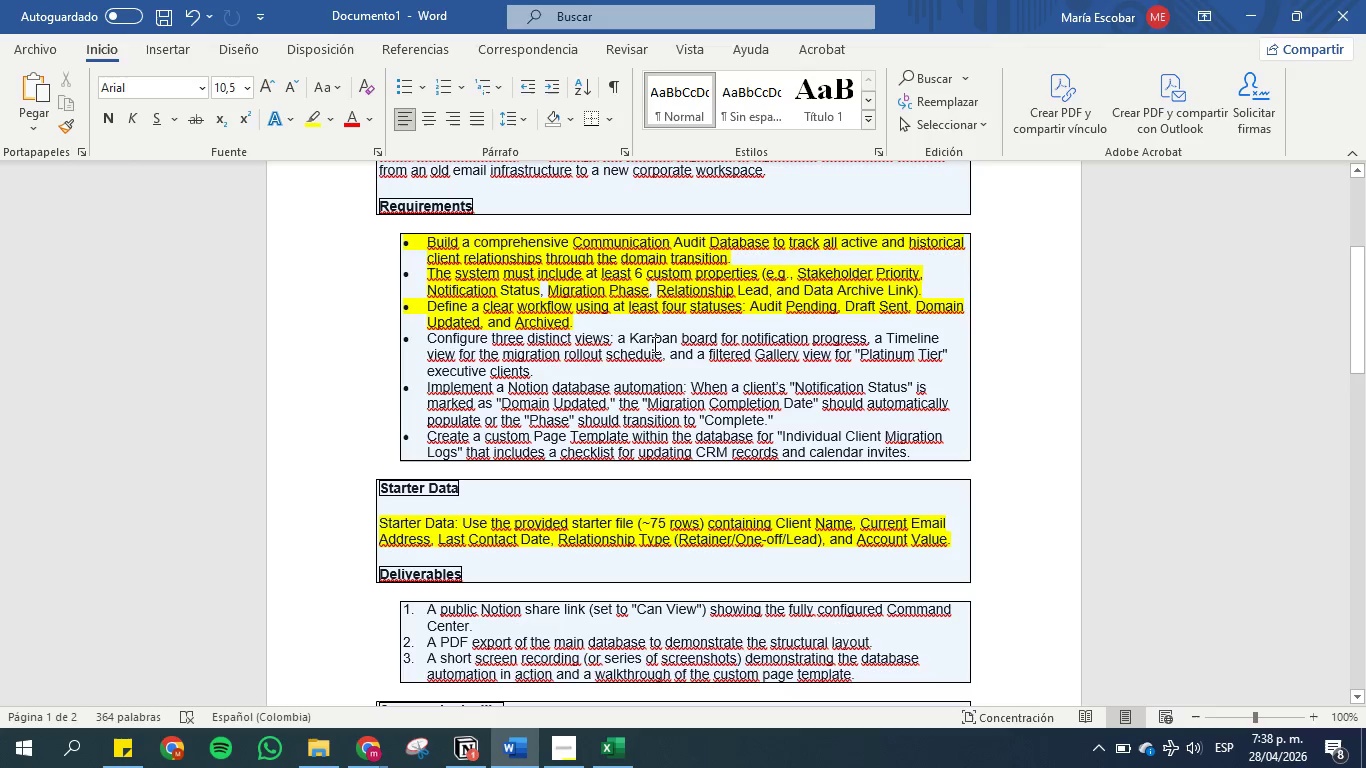 
left_click_drag(start_coordinate=[742, 337], to_coordinate=[866, 340])
 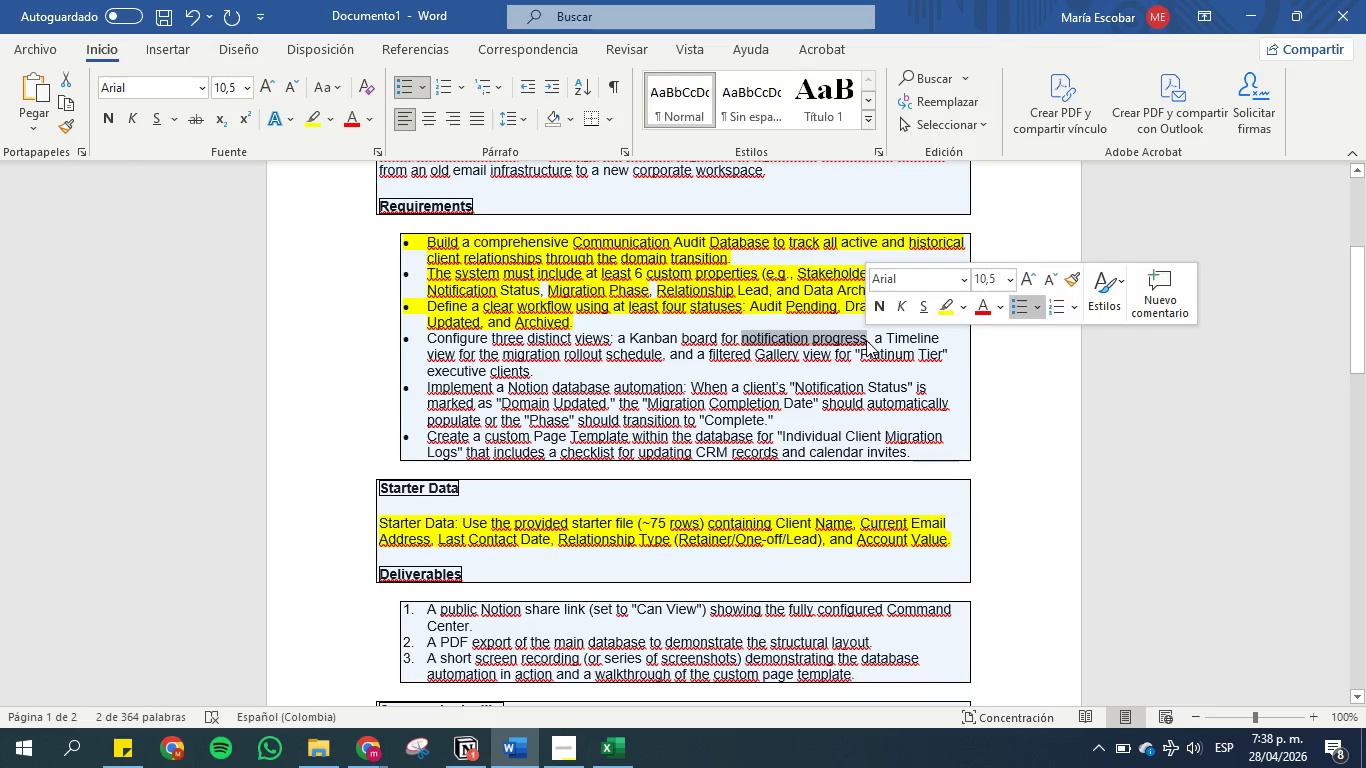 
key(Control+C)
 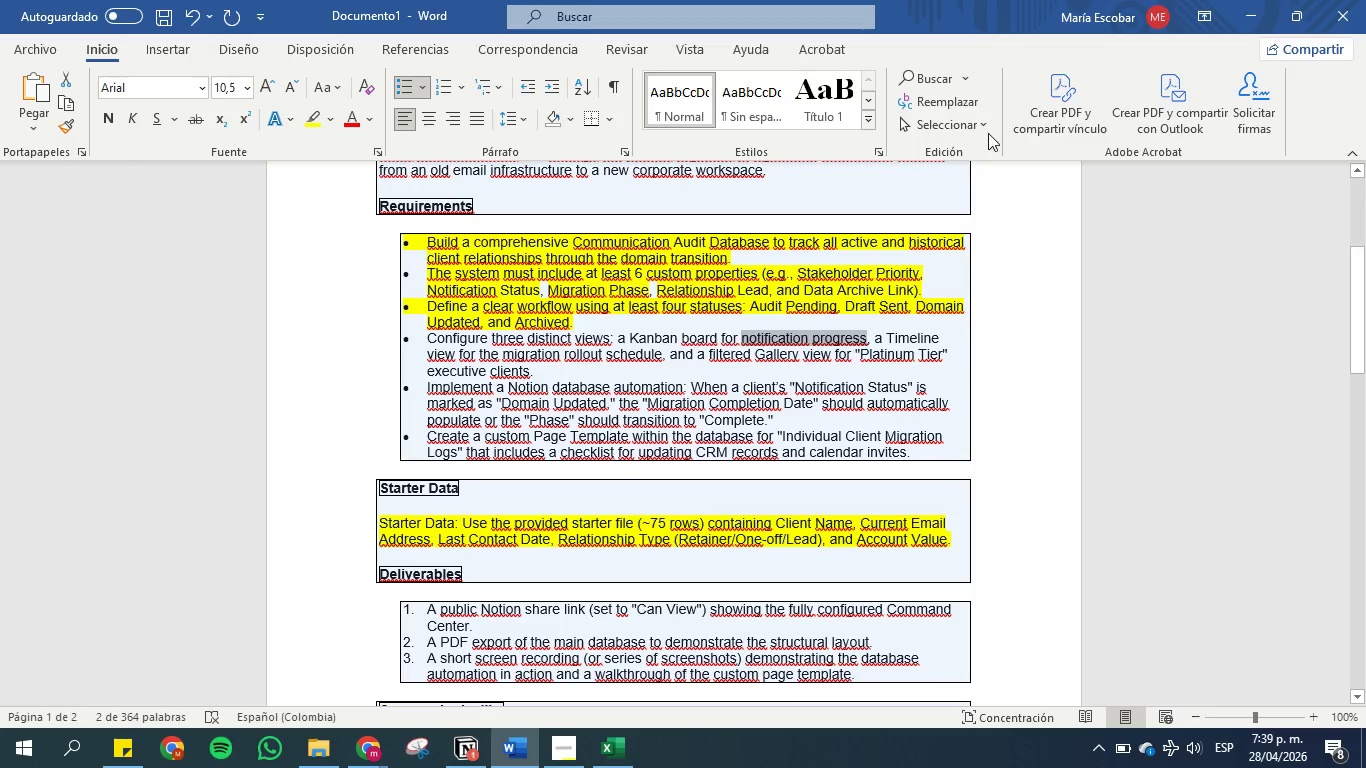 
left_click([1241, 11])
 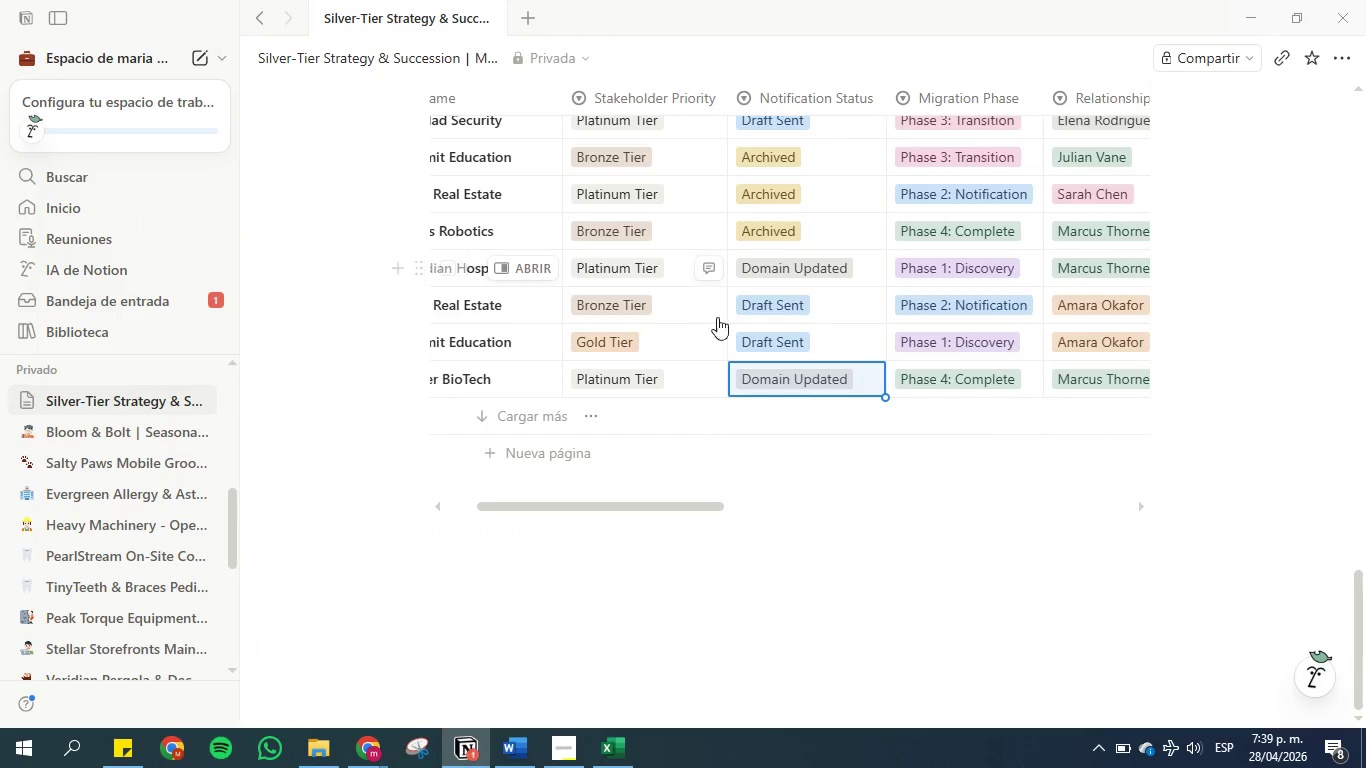 
scroll: coordinate [725, 320], scroll_direction: up, amount: 23.0
 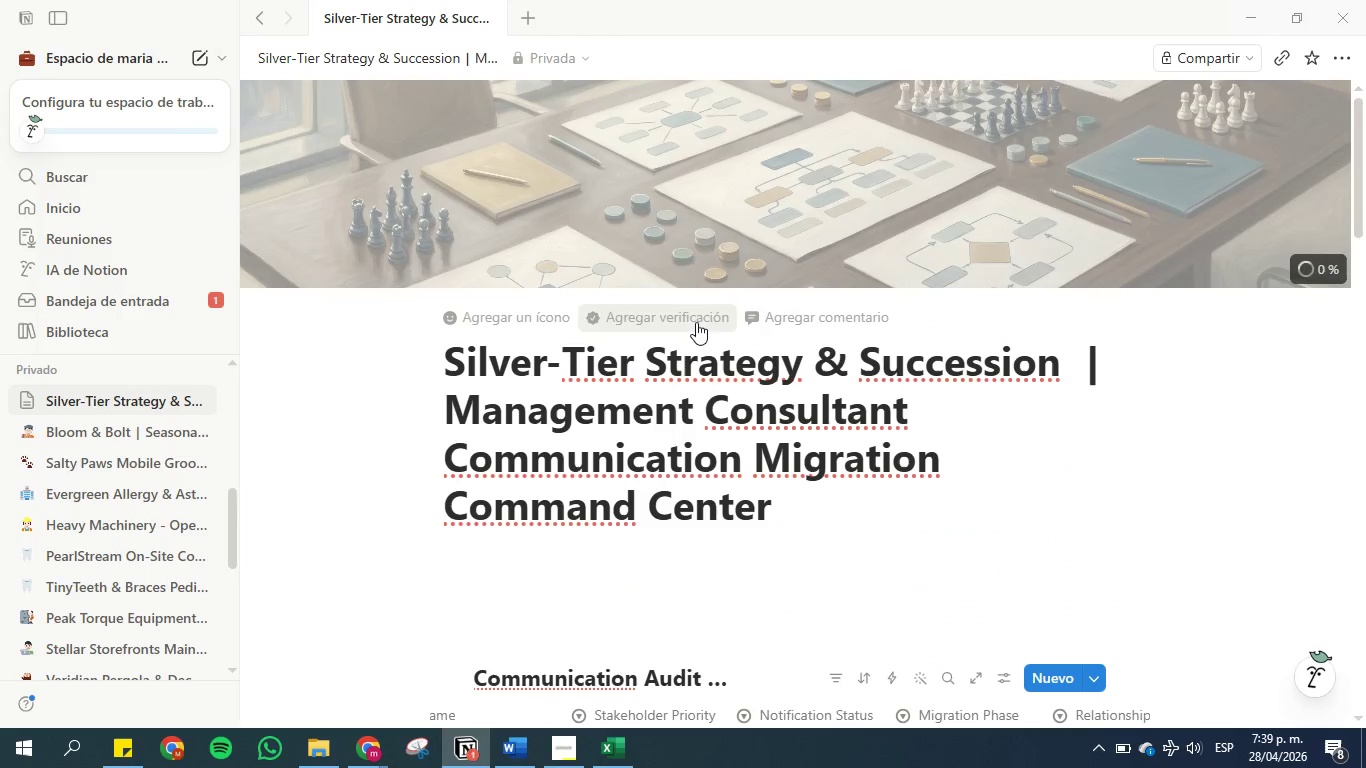 
scroll: coordinate [696, 328], scroll_direction: down, amount: 5.0
 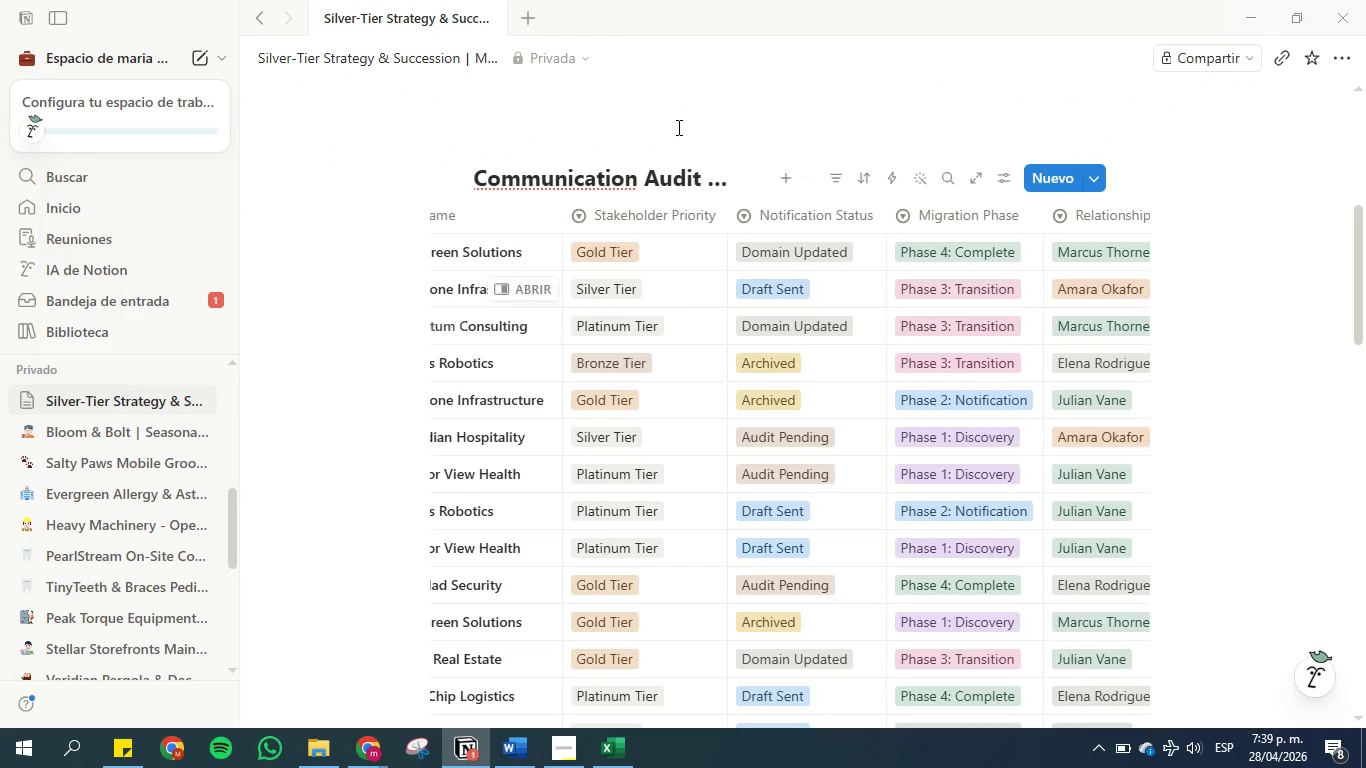 
scroll: coordinate [688, 213], scroll_direction: up, amount: 2.0
 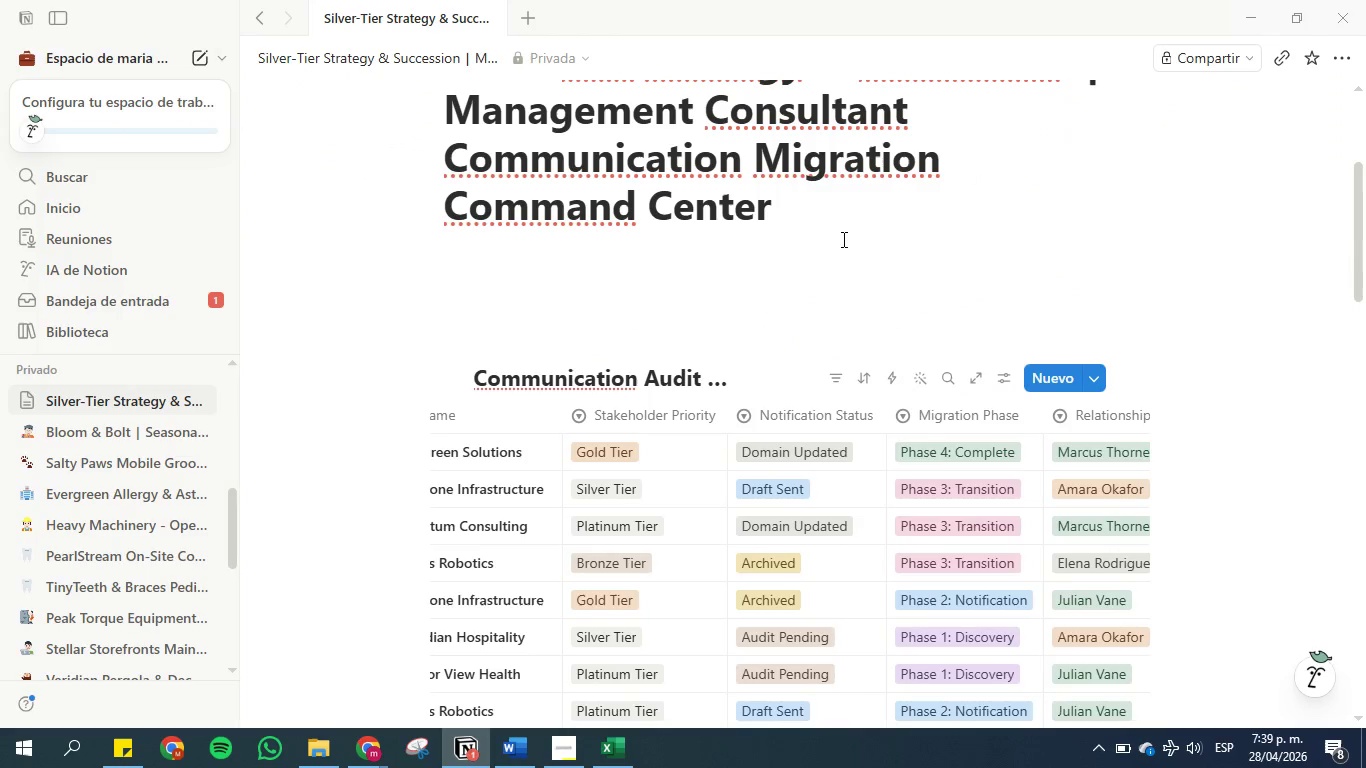 
left_click([695, 281])
 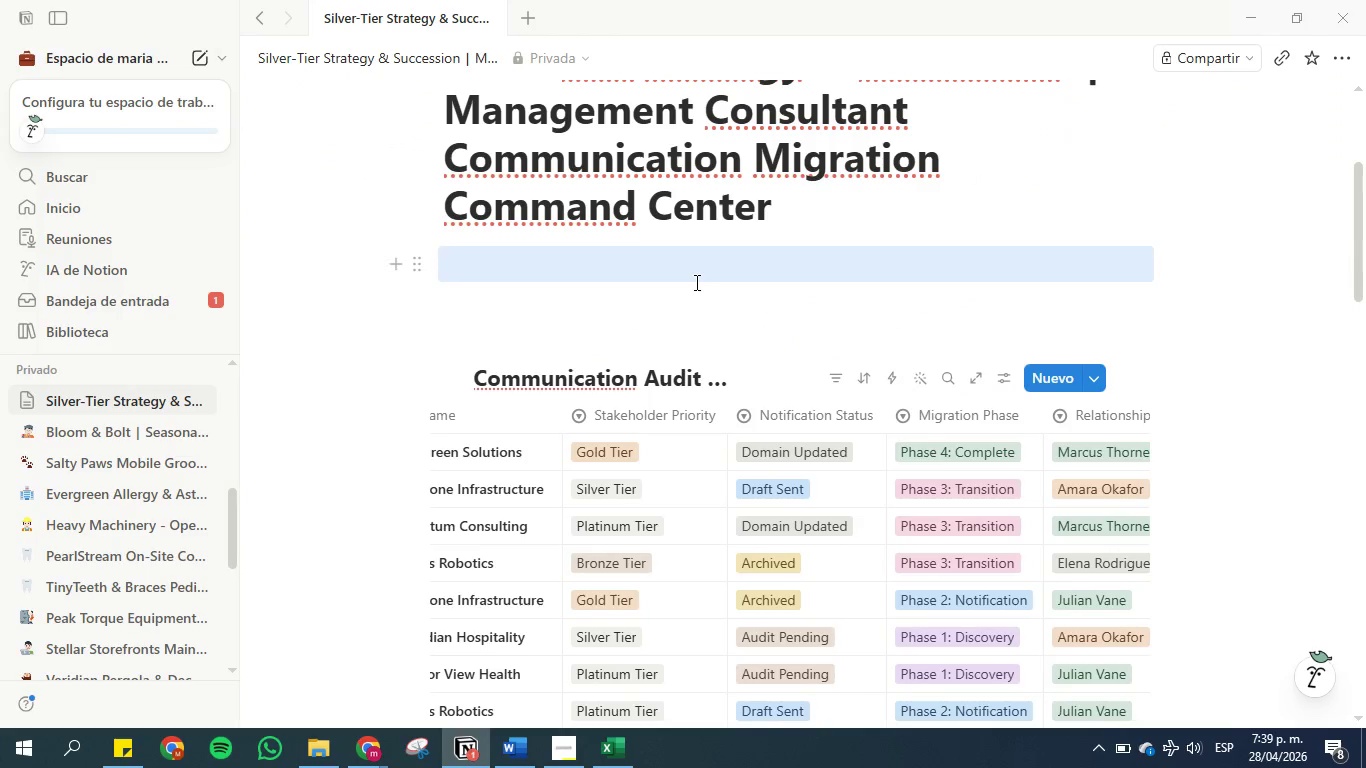 
left_click([695, 282])
 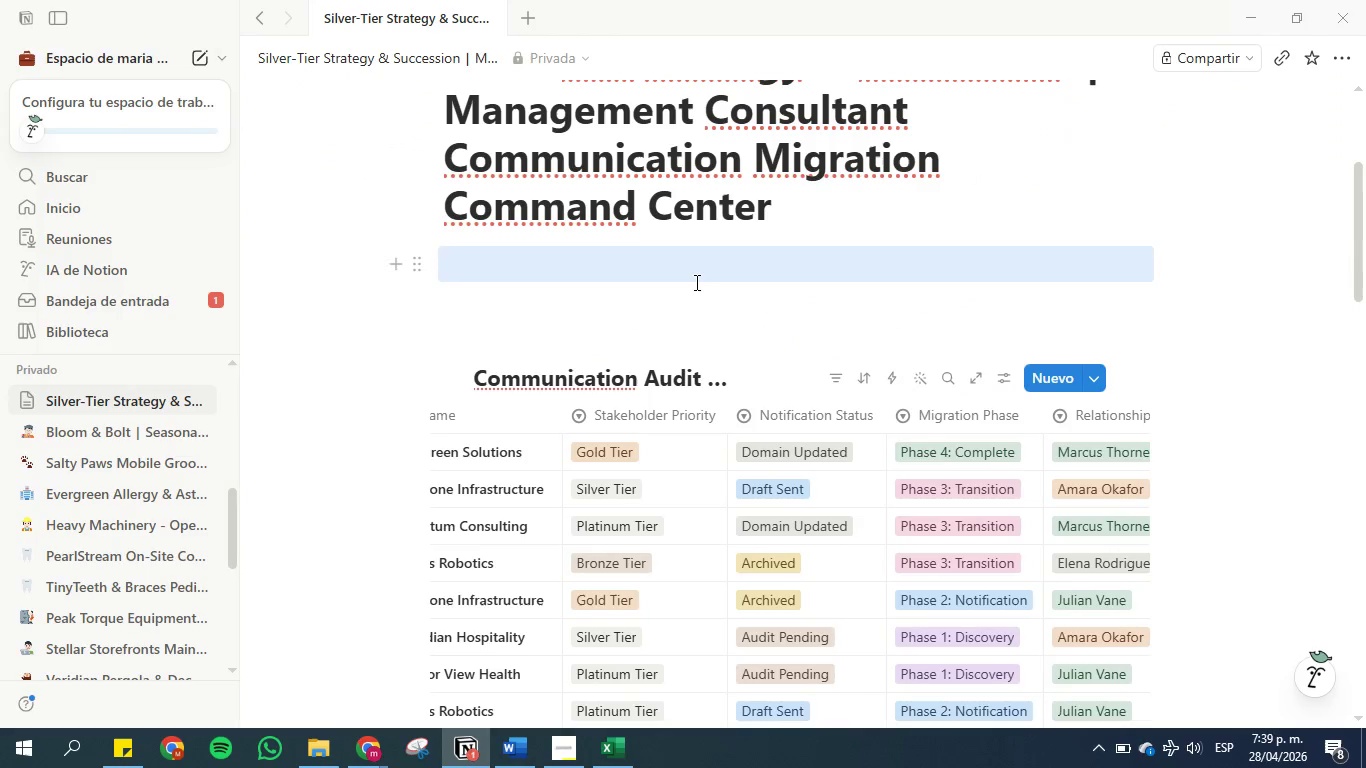 
key(Enter)
 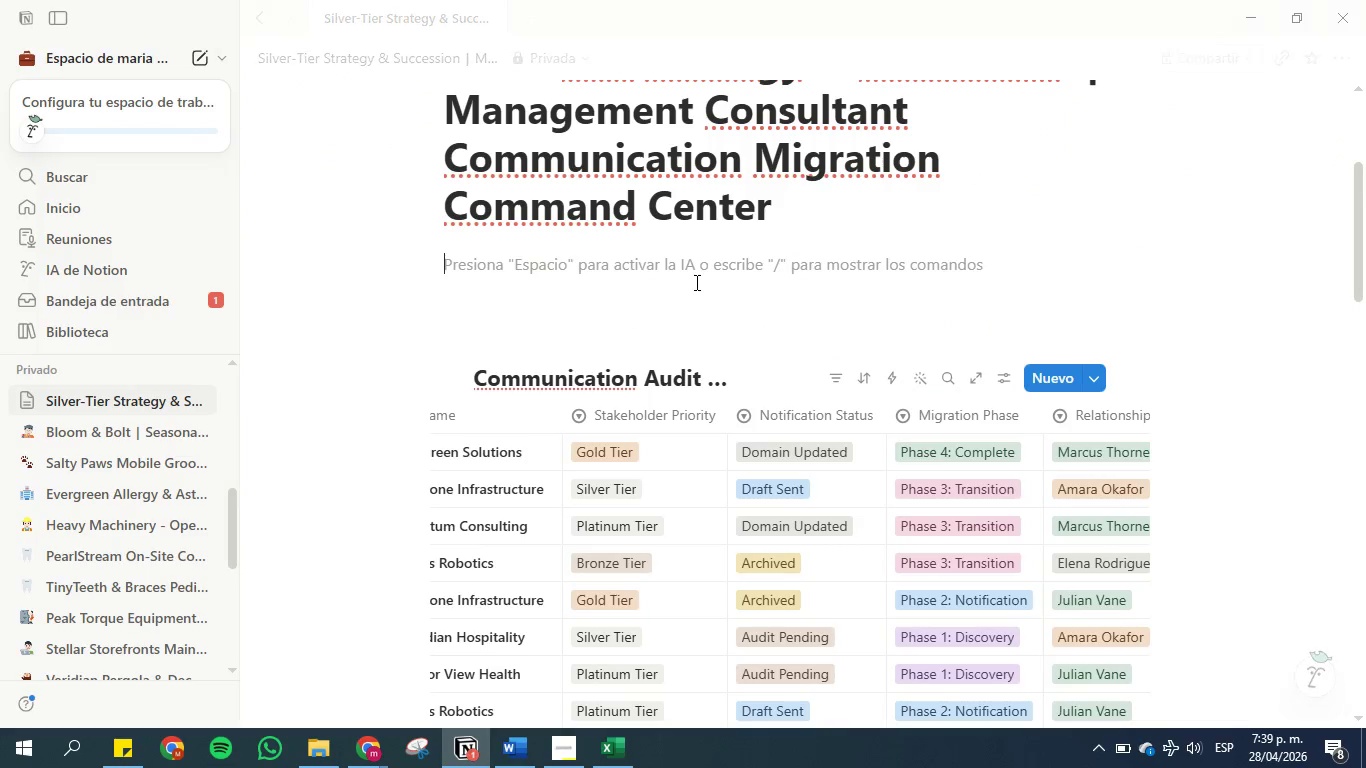 
key(Enter)
 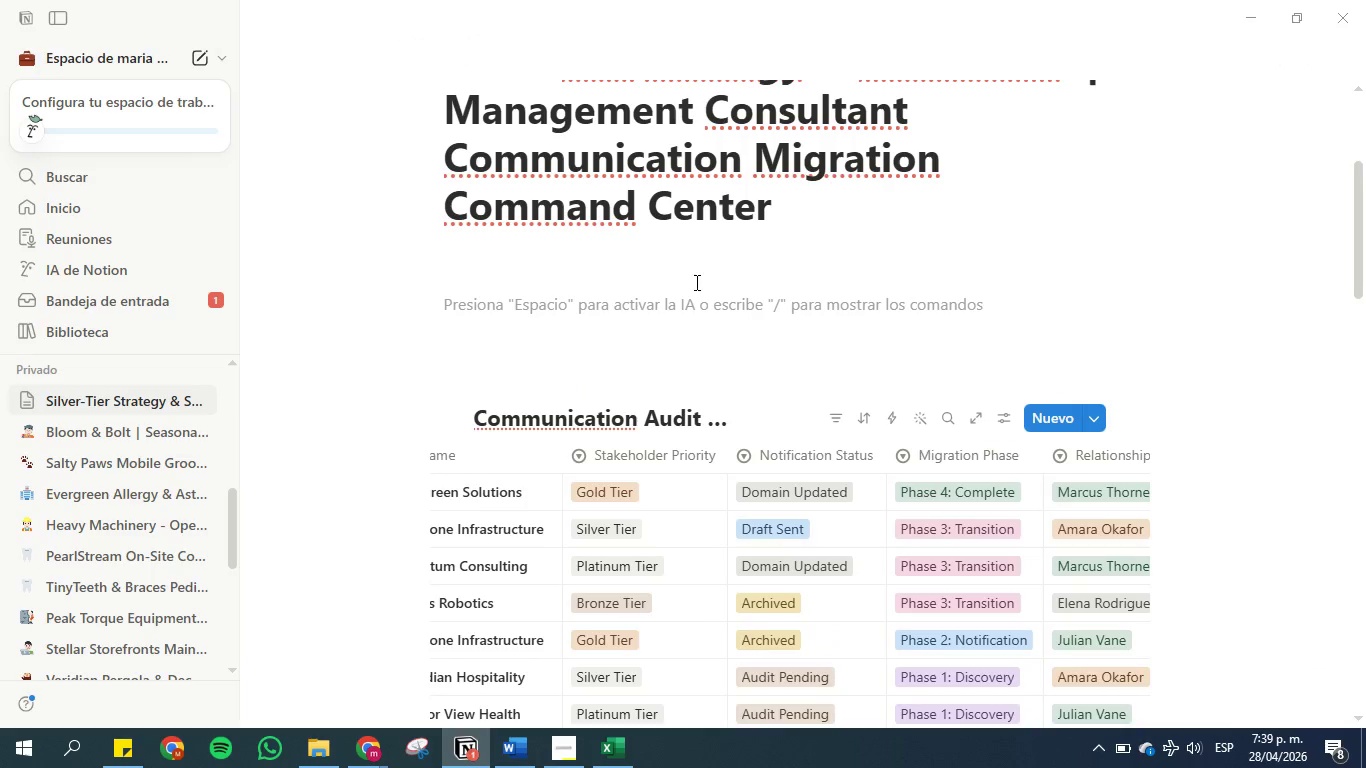 
type(Dashboard)
 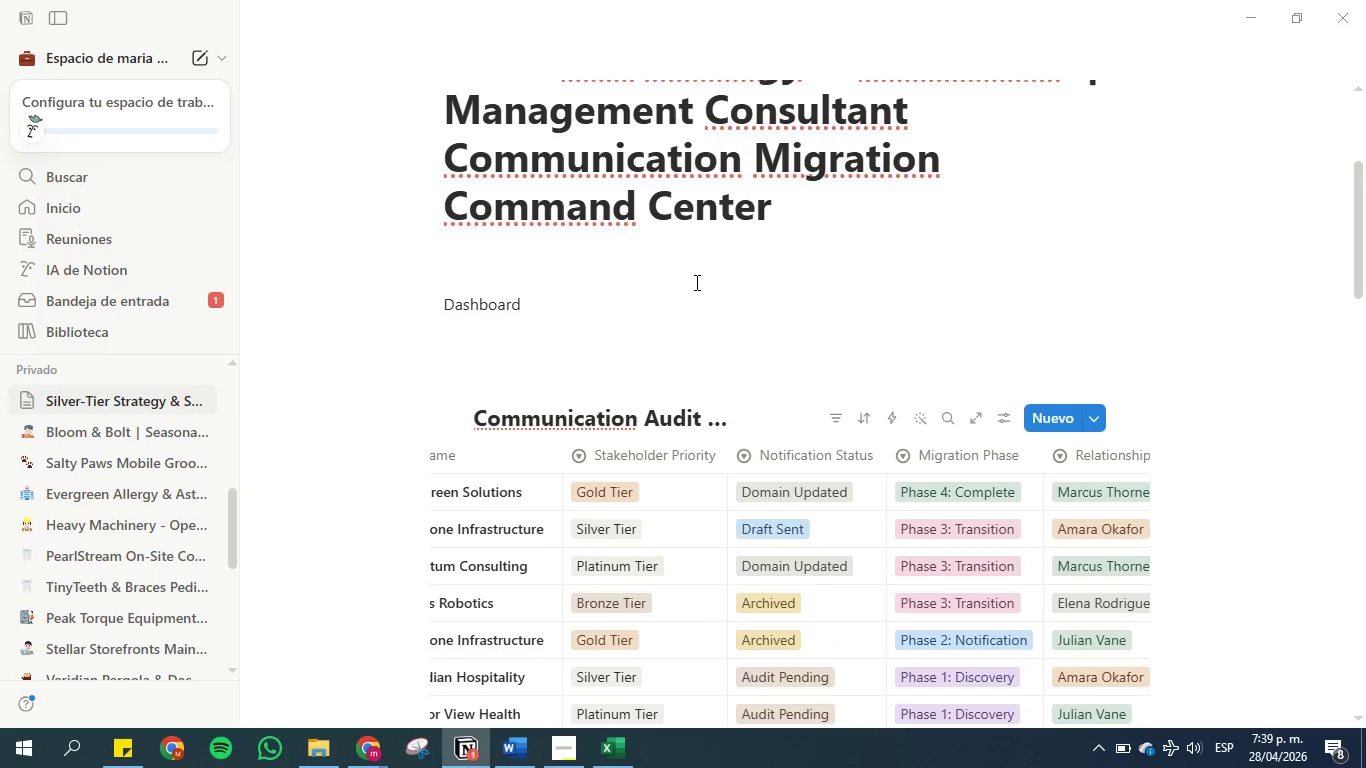 
key(Enter)
 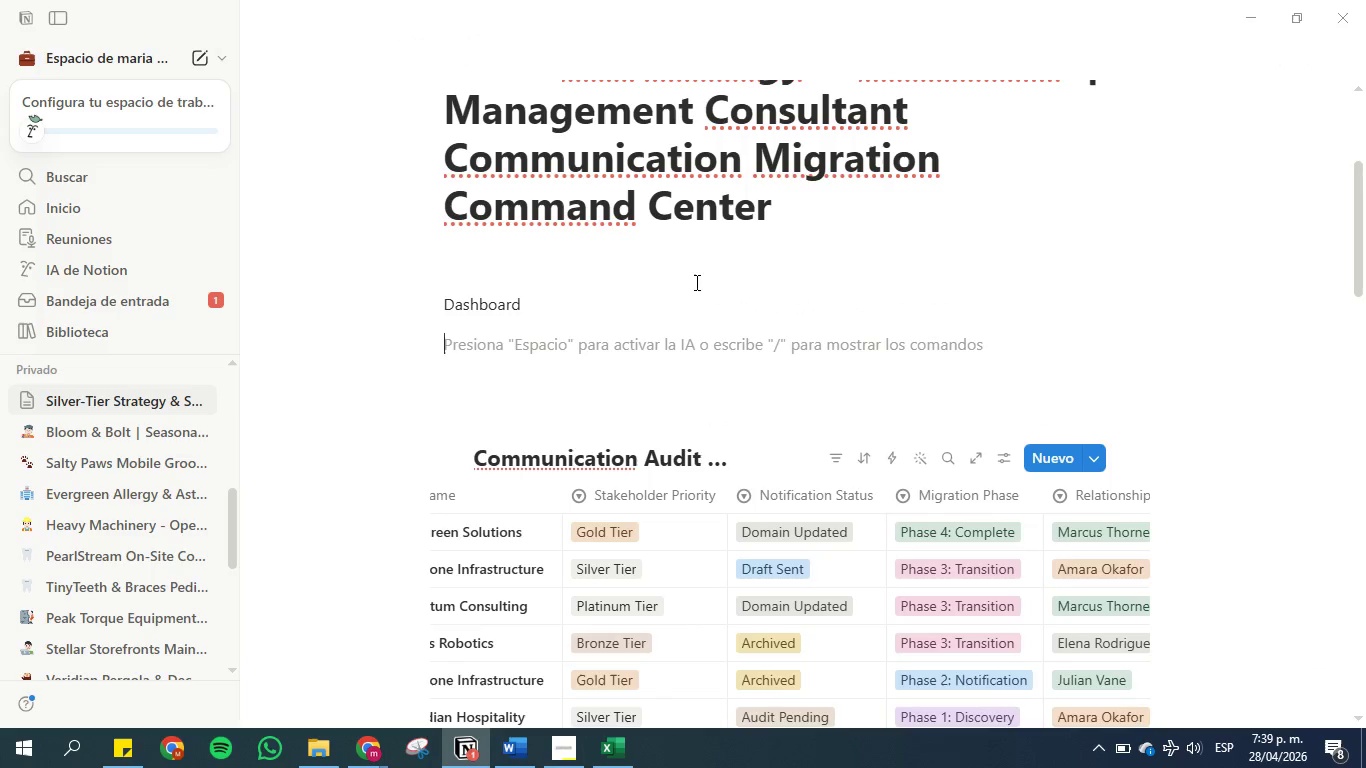 
key(Control+V)
 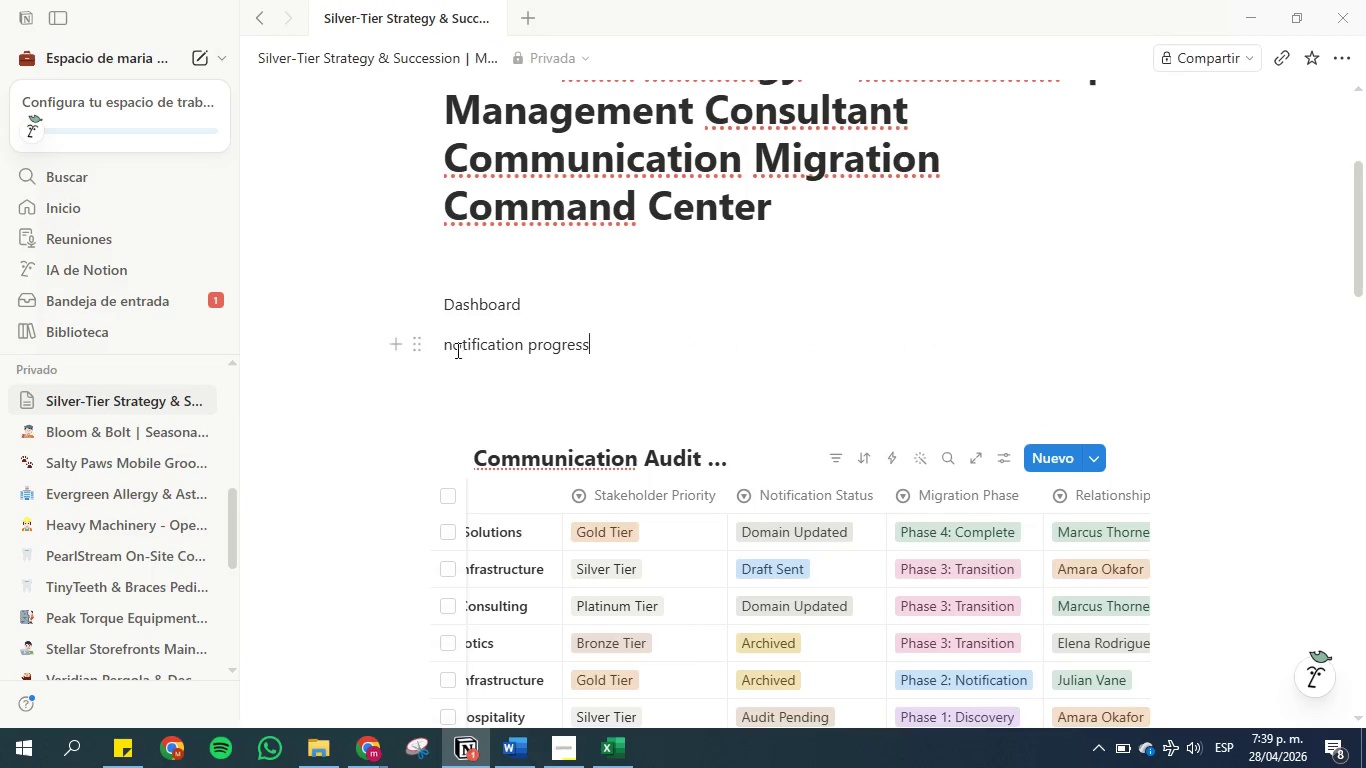 
left_click([451, 350])
 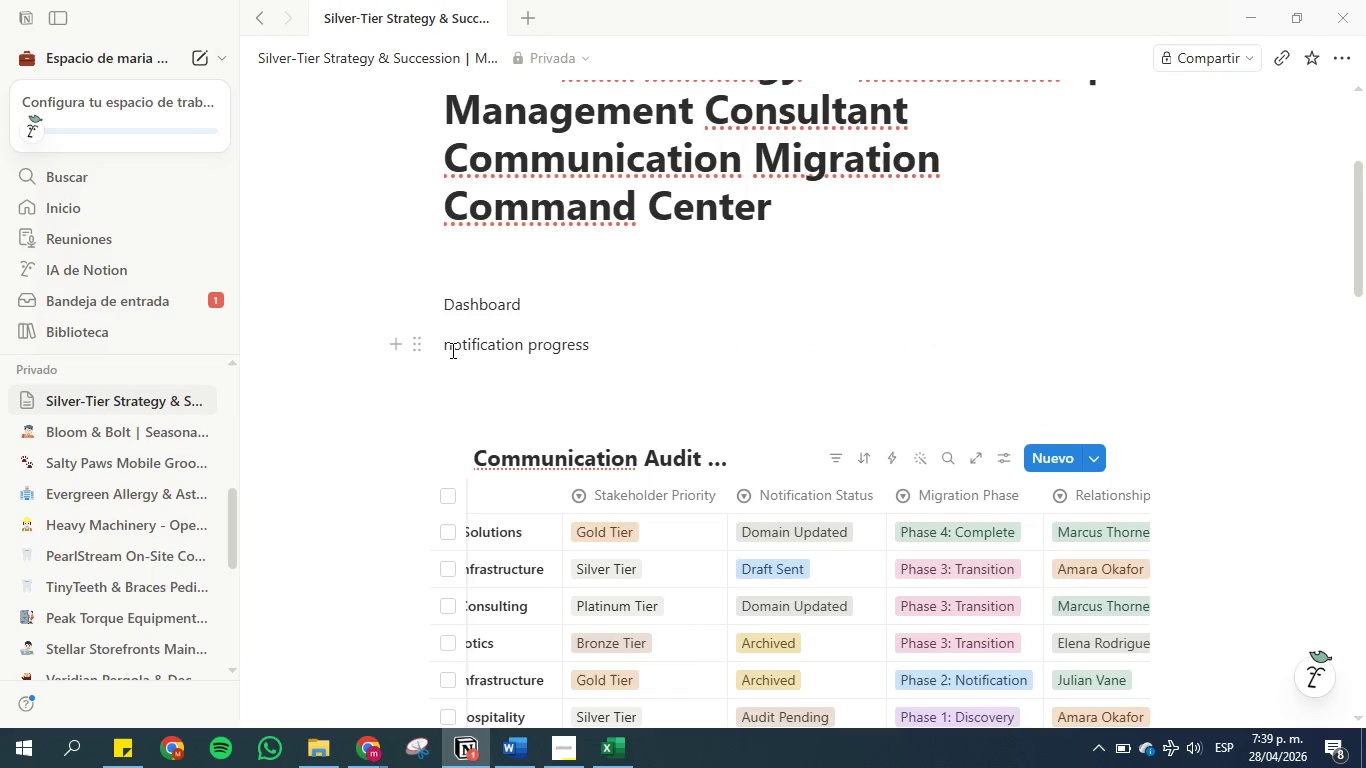 
key(Backspace)
 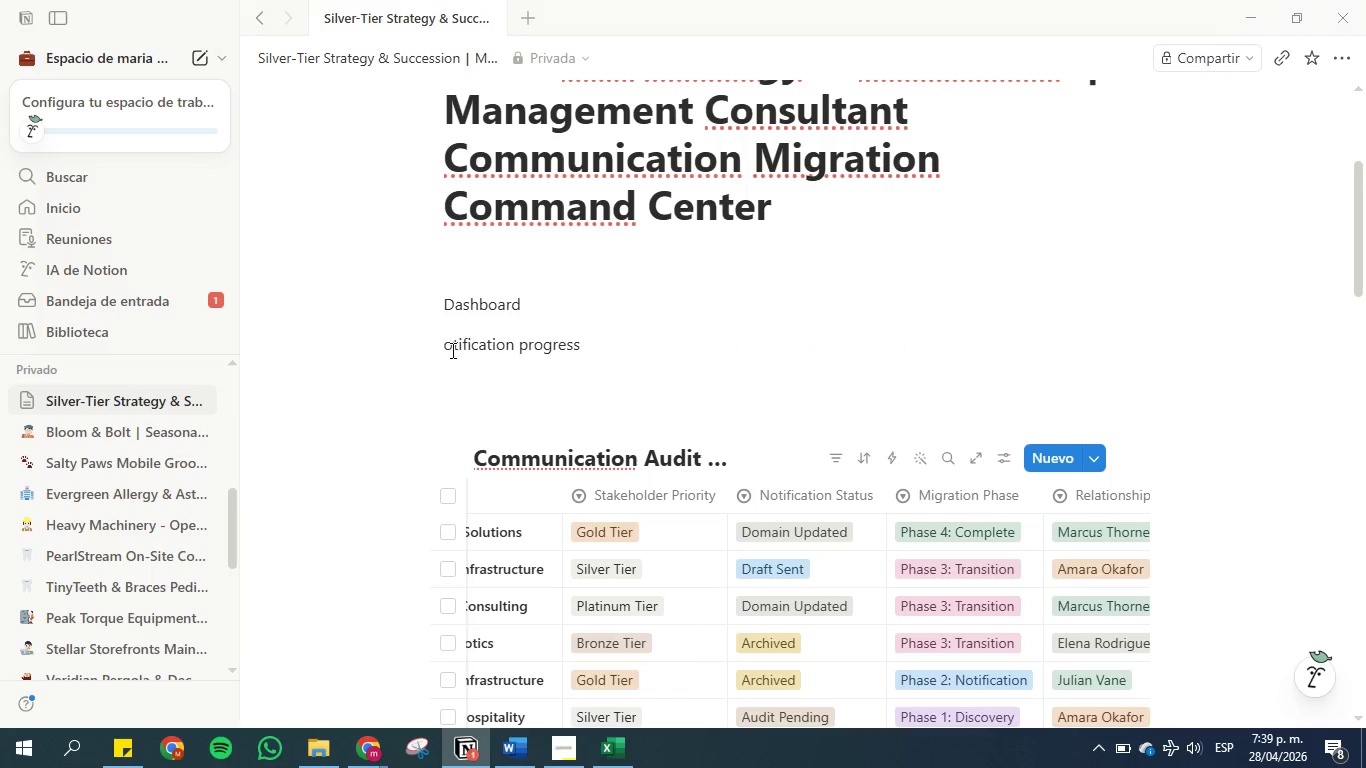 
key(CapsLock)
 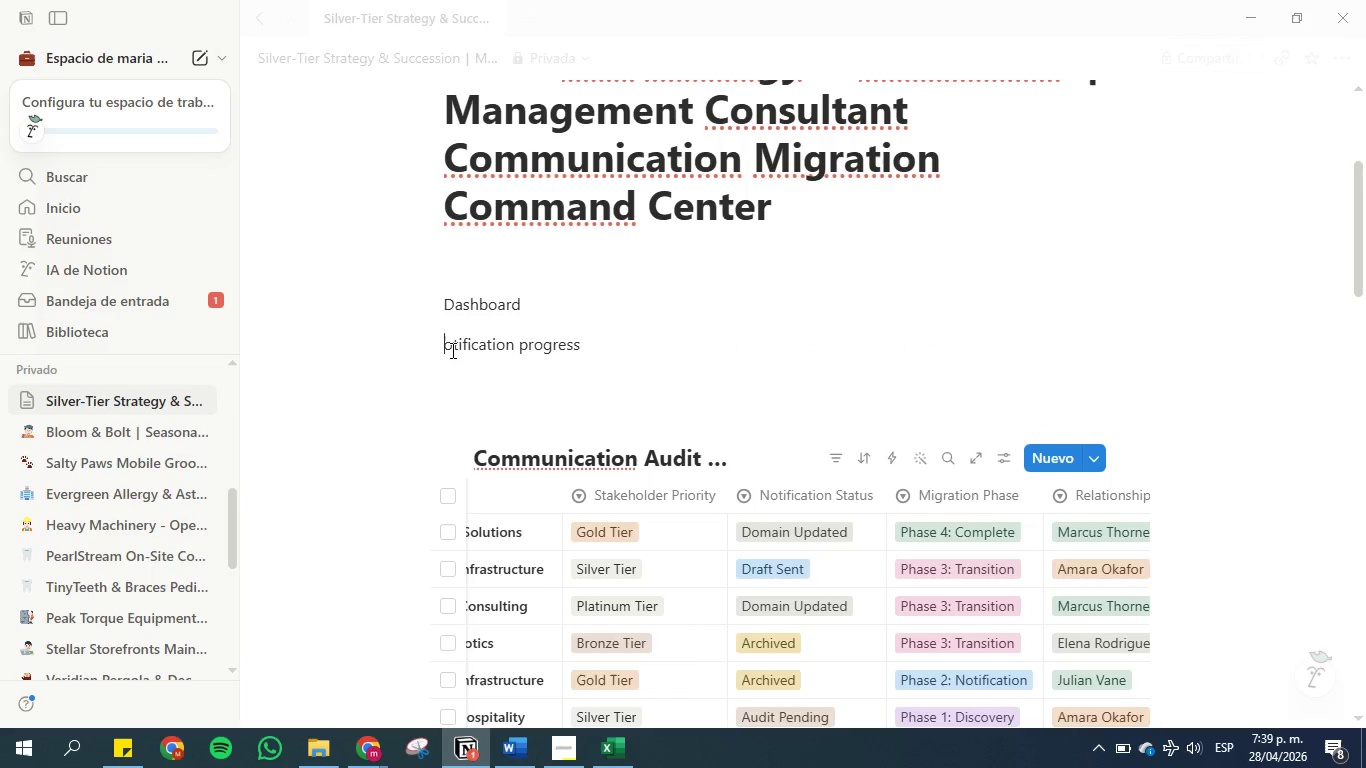 
key(N)
 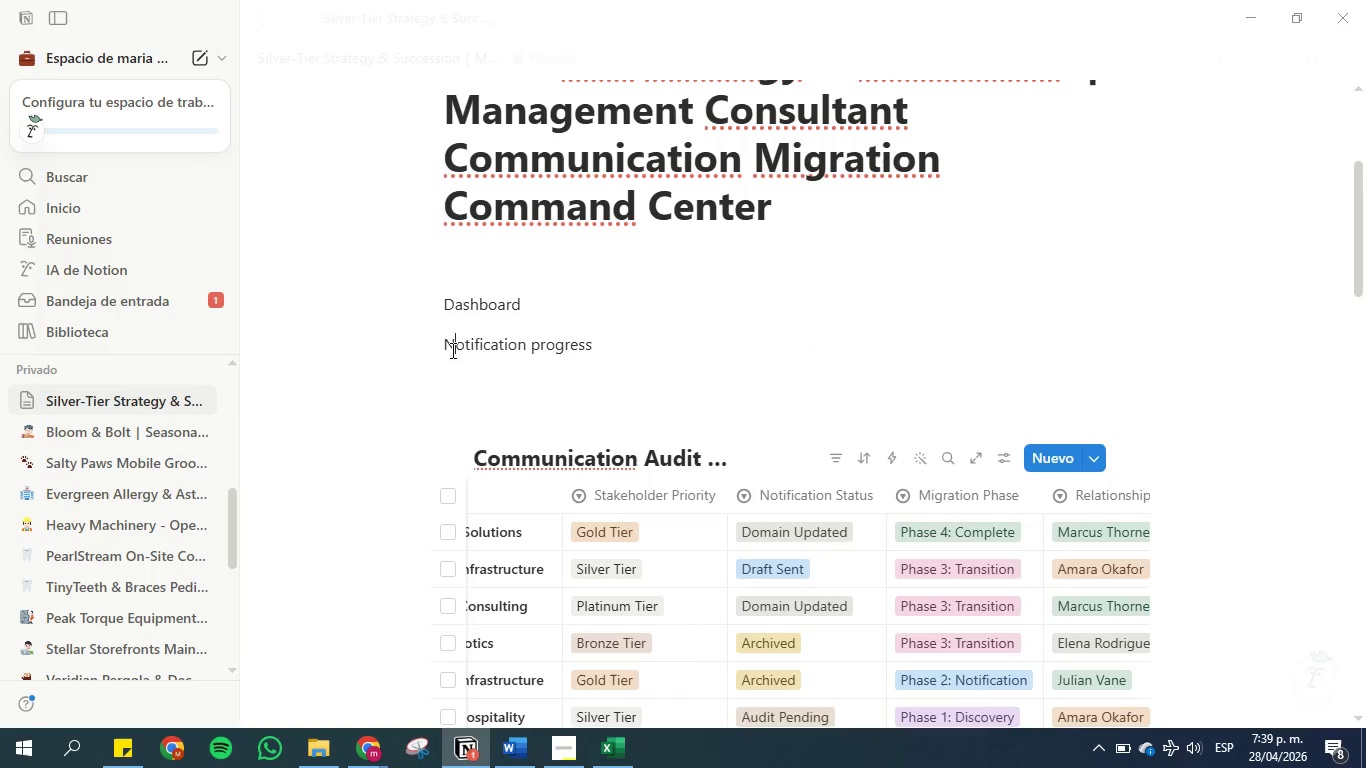 
key(CapsLock)
 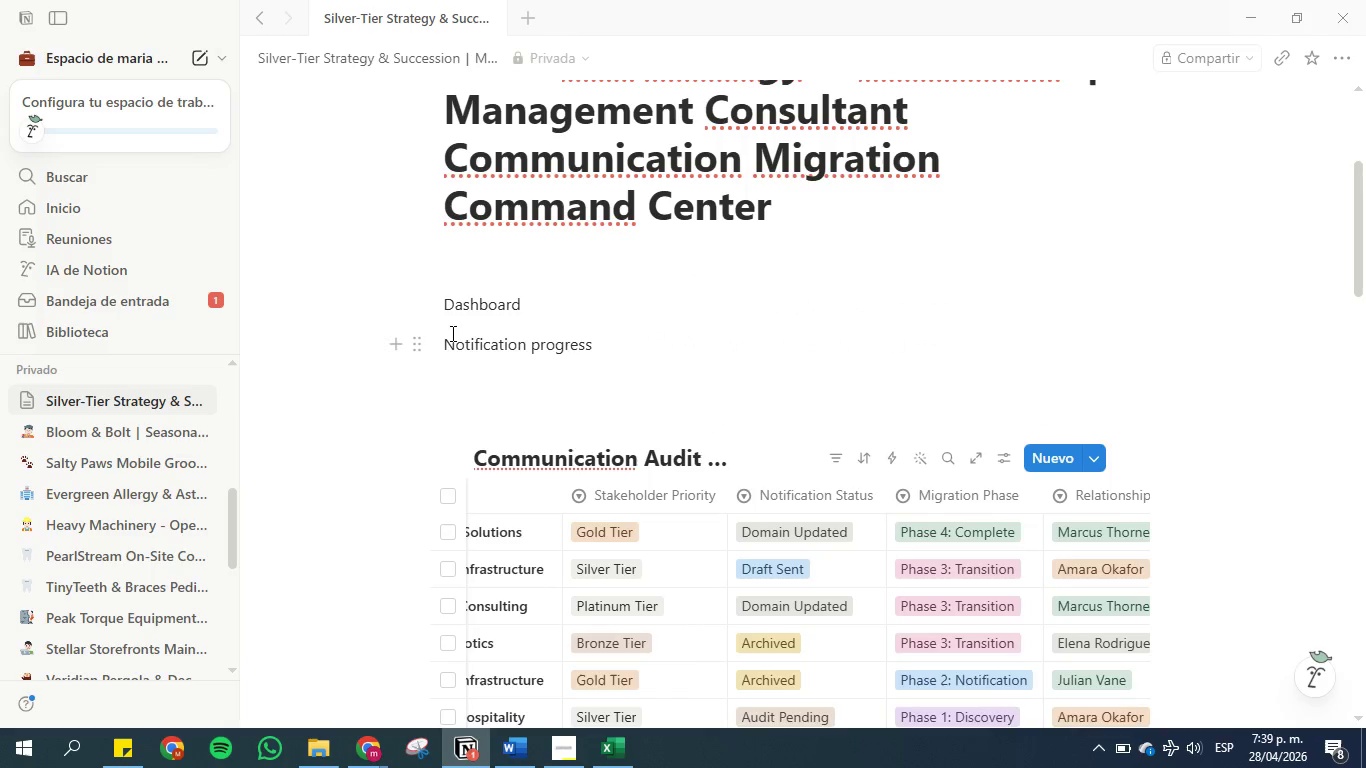 
mouse_move([424, 322])
 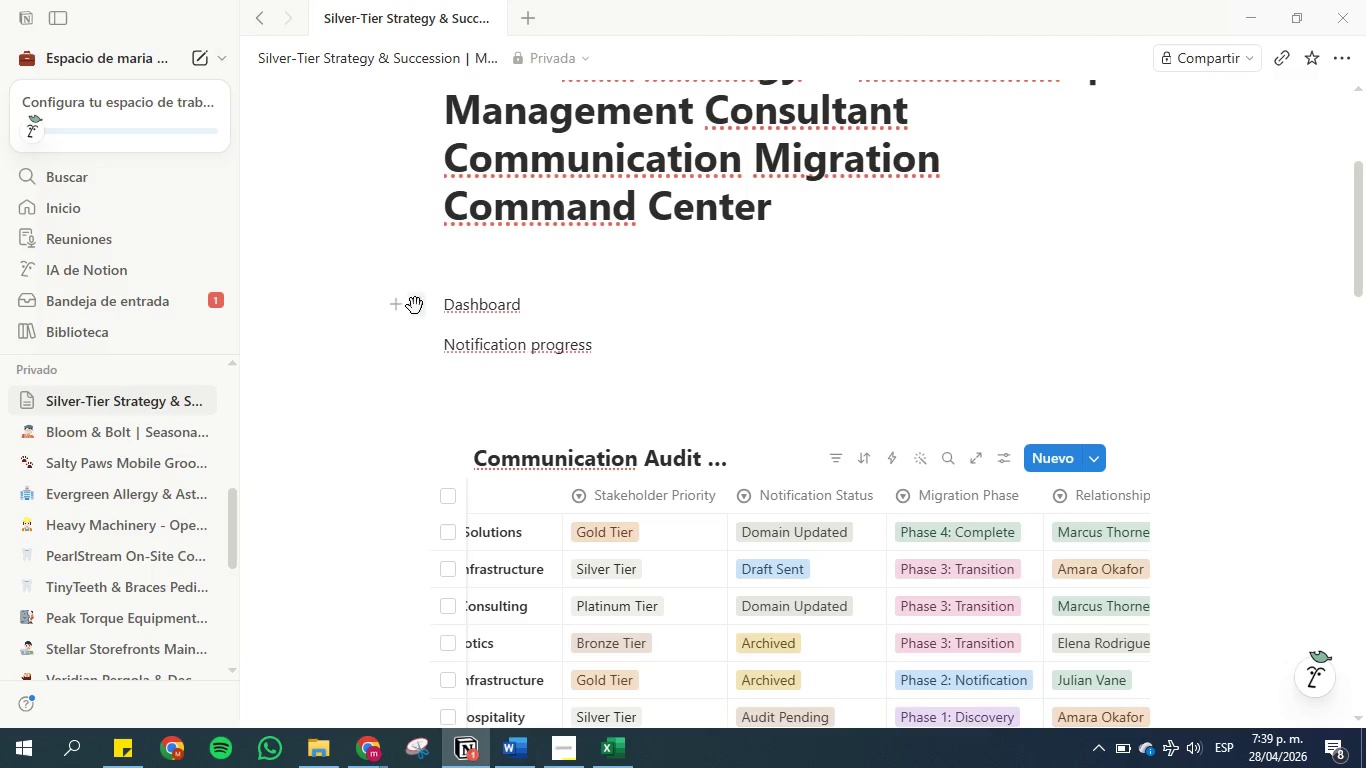 
left_click([415, 306])
 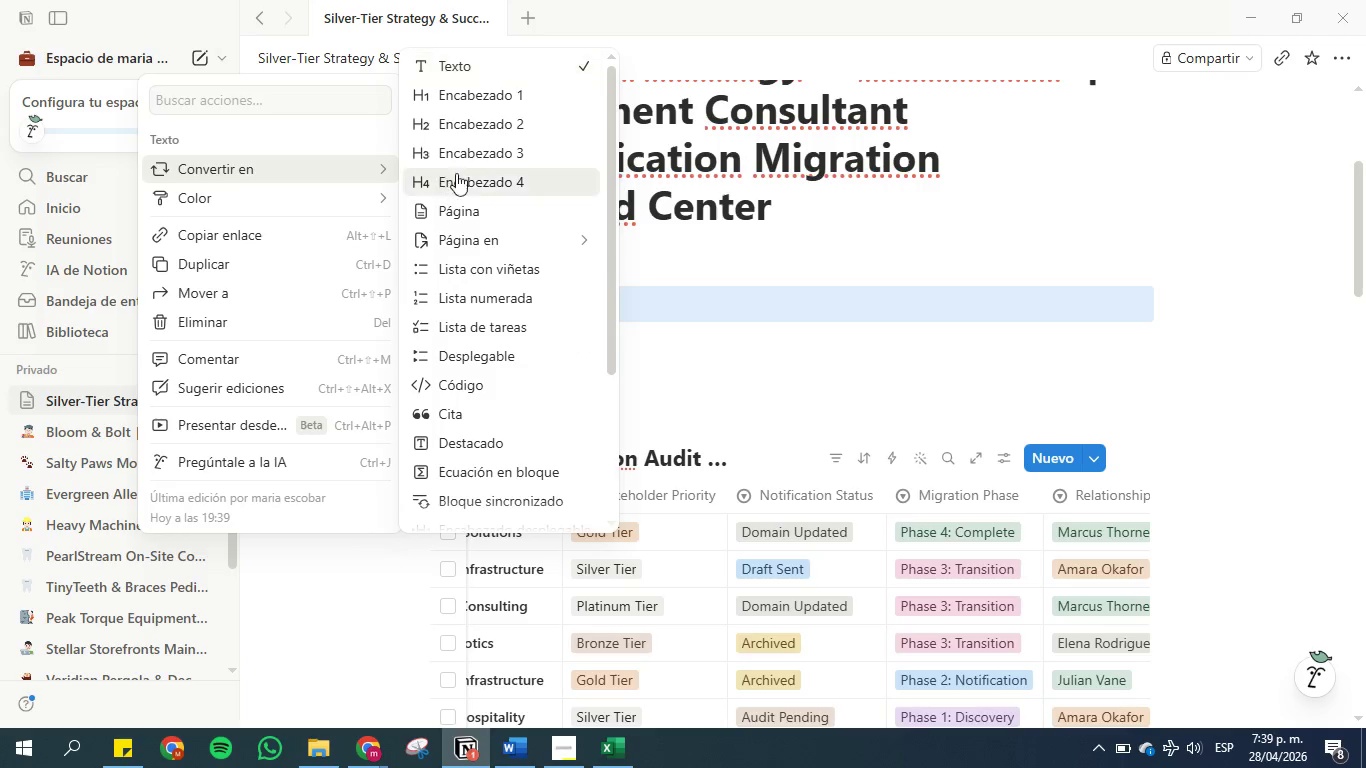 
left_click([493, 126])
 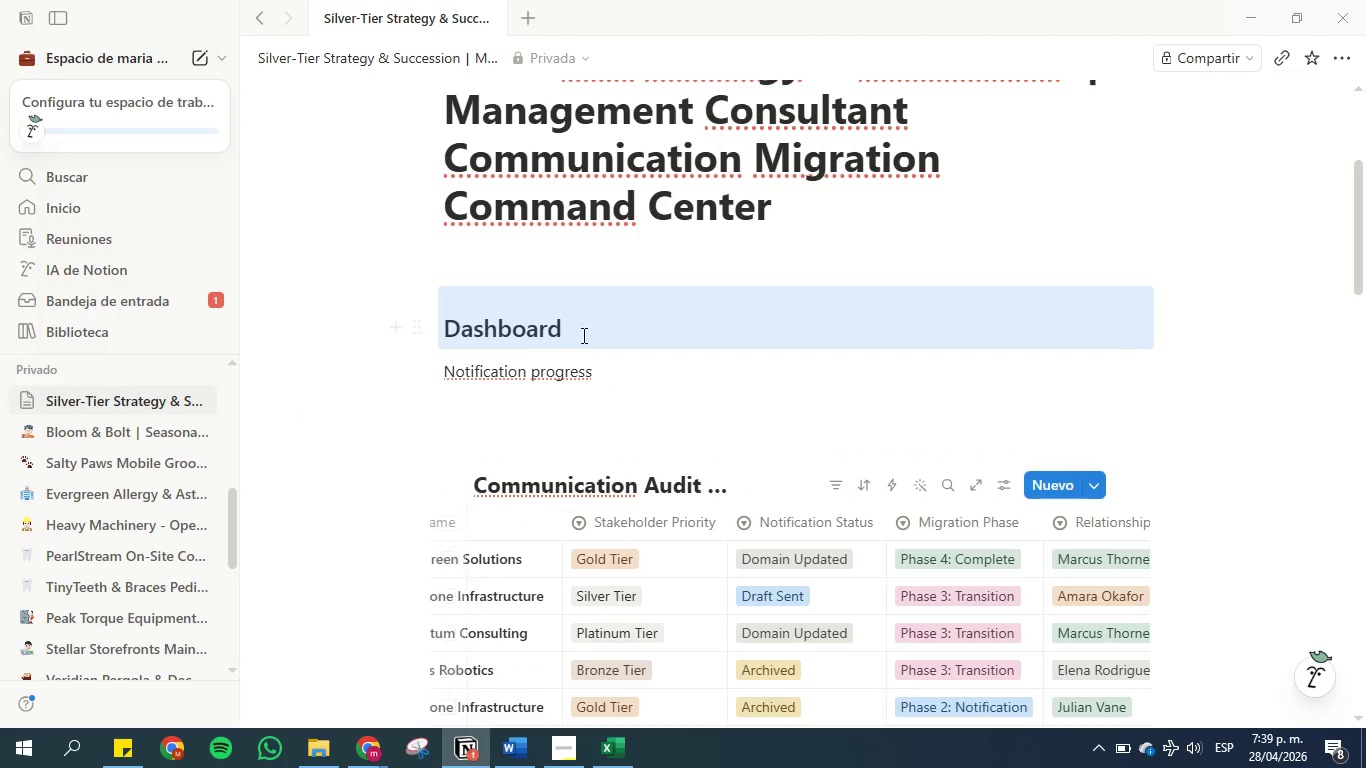 
left_click([585, 341])
 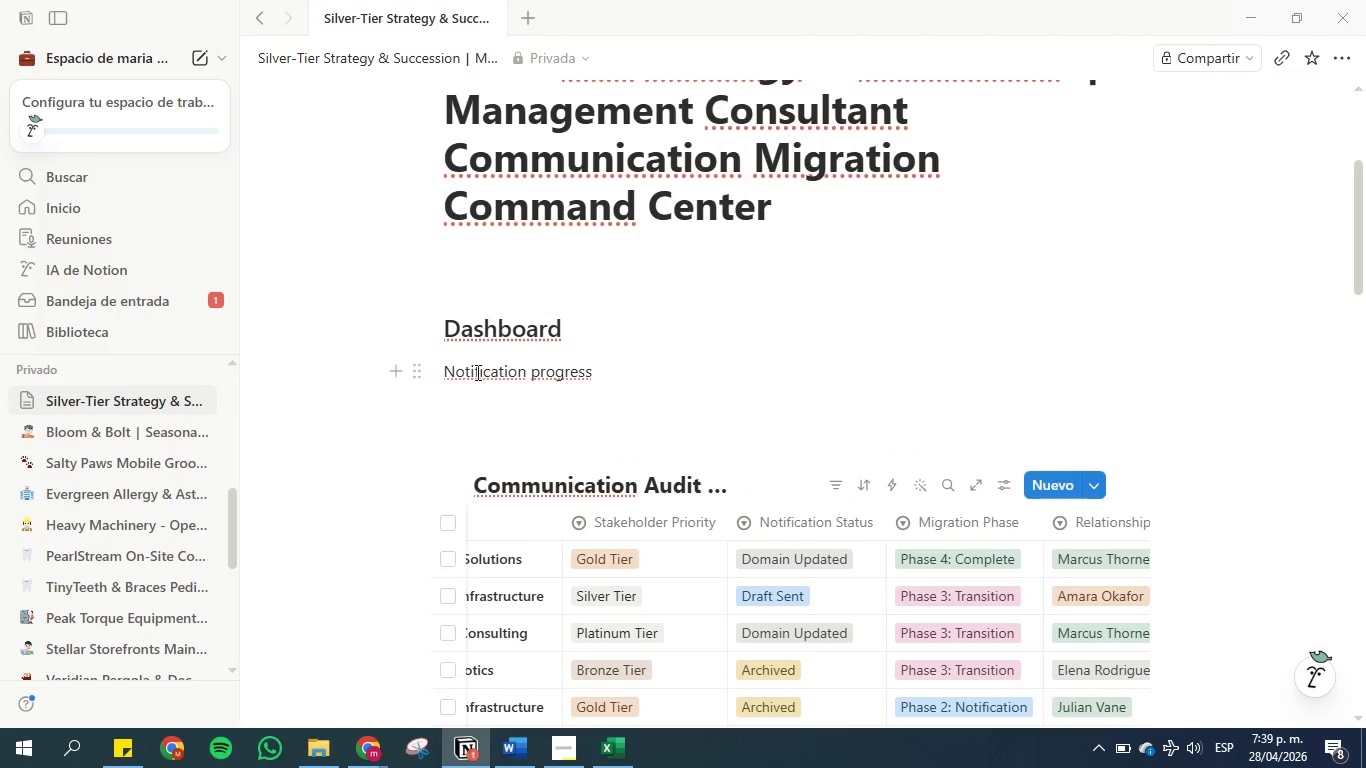 
left_click([410, 372])
 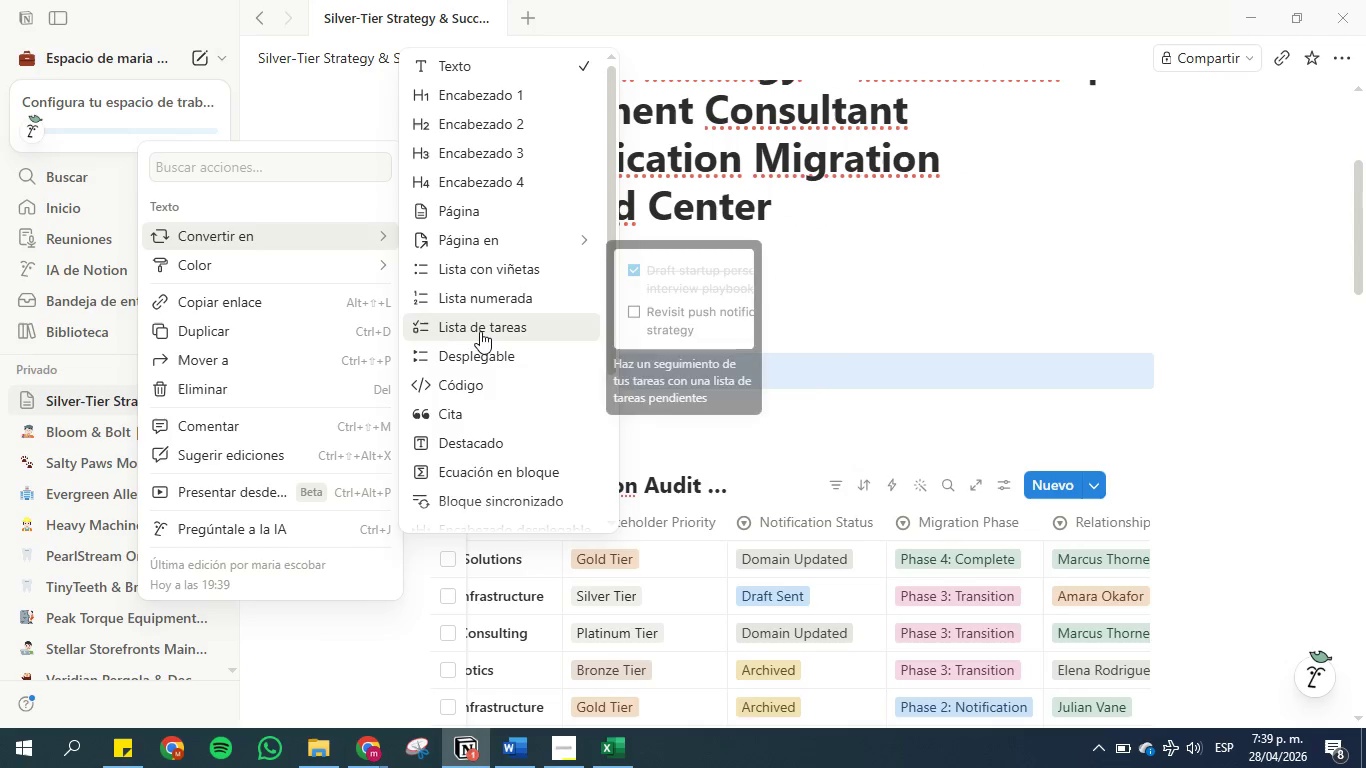 
left_click([493, 352])
 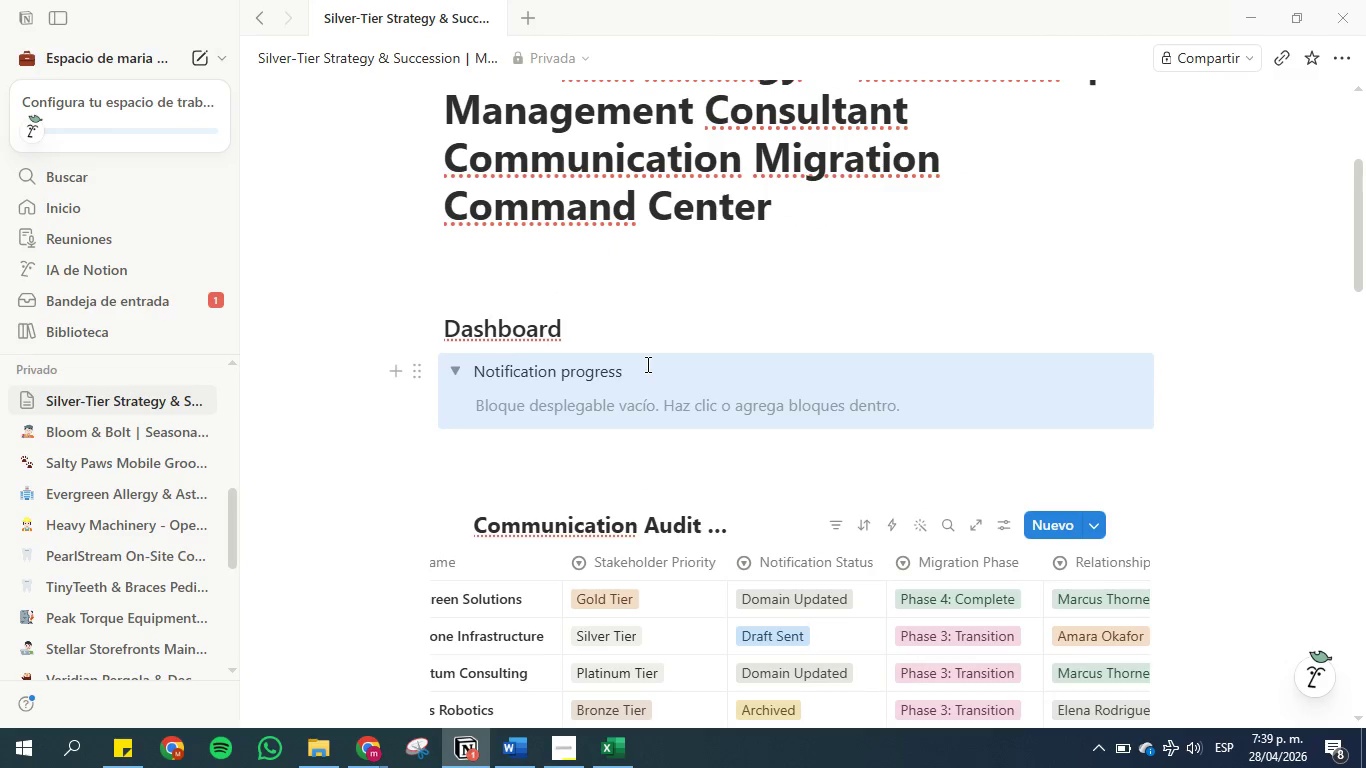 
left_click([646, 364])
 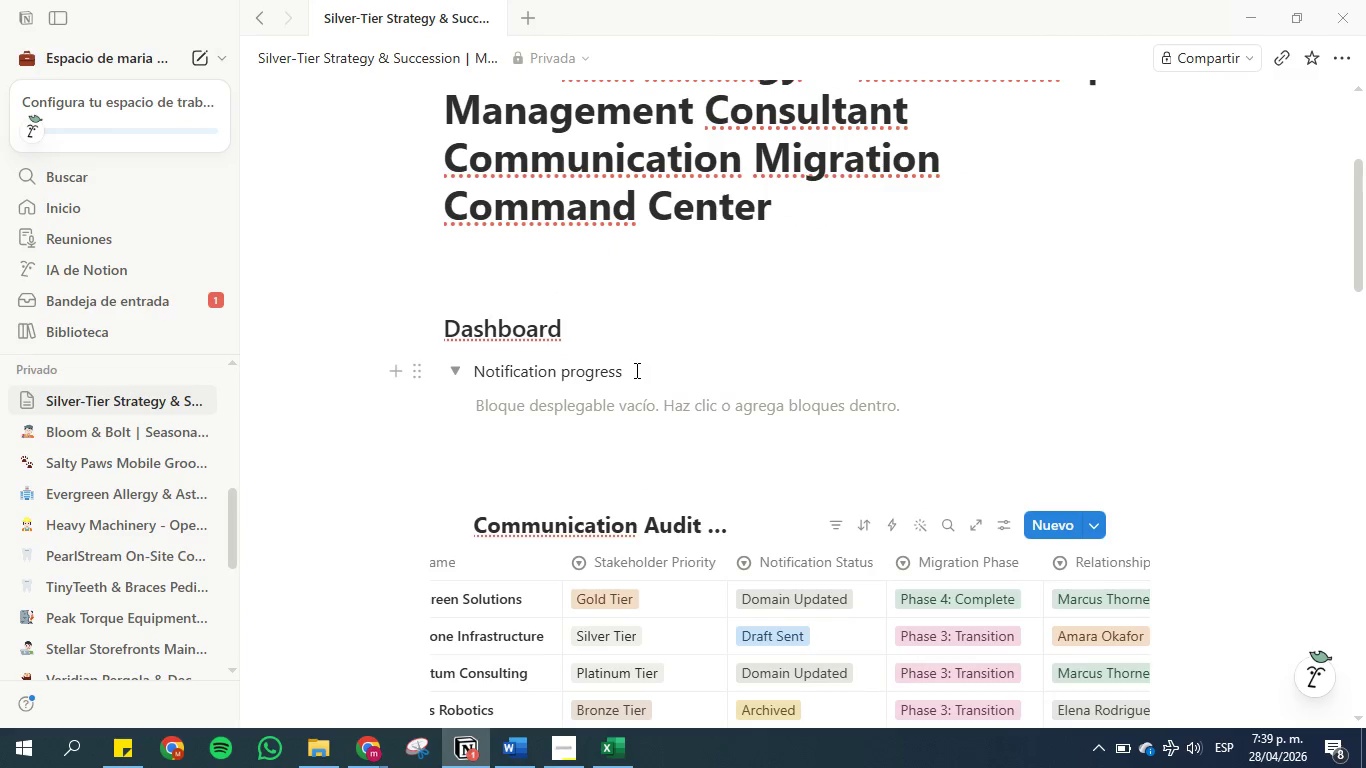 
left_click_drag(start_coordinate=[638, 369], to_coordinate=[476, 369])
 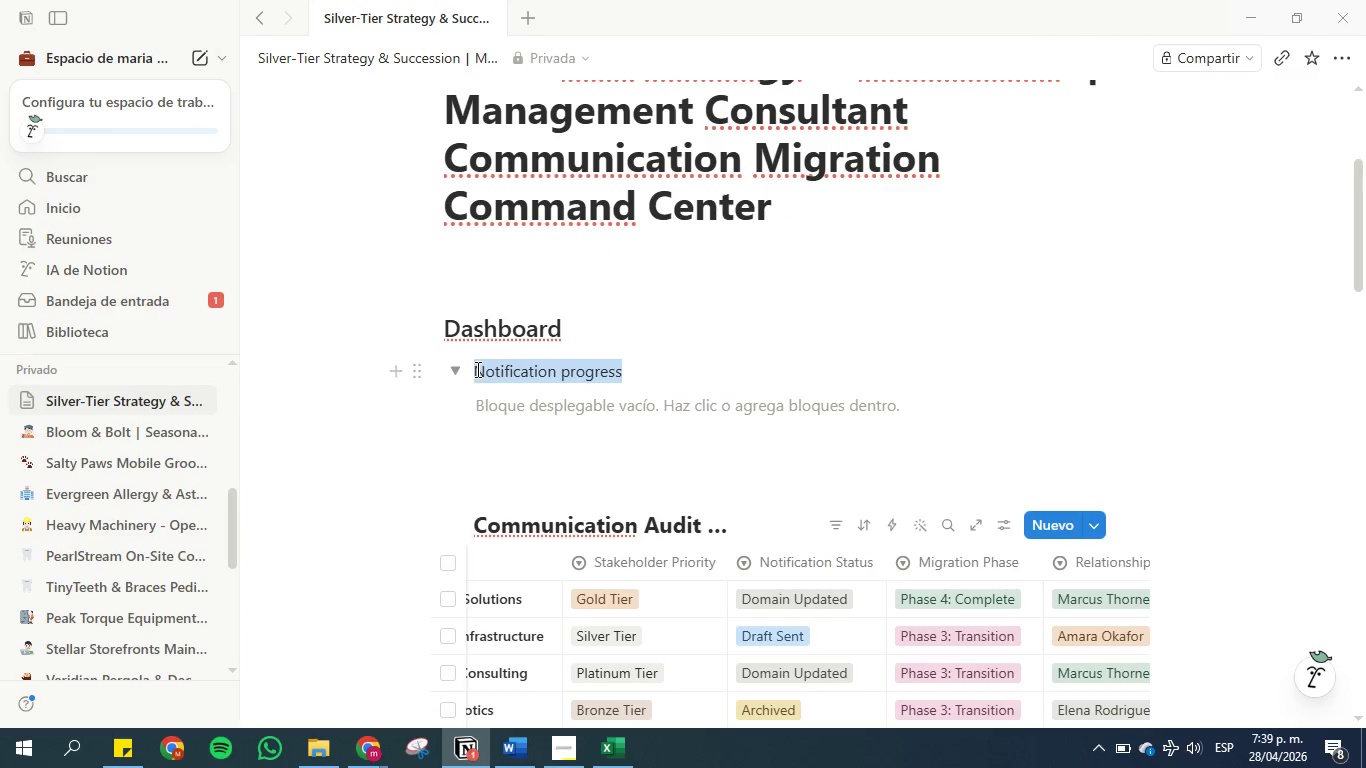 
key(Control+C)
 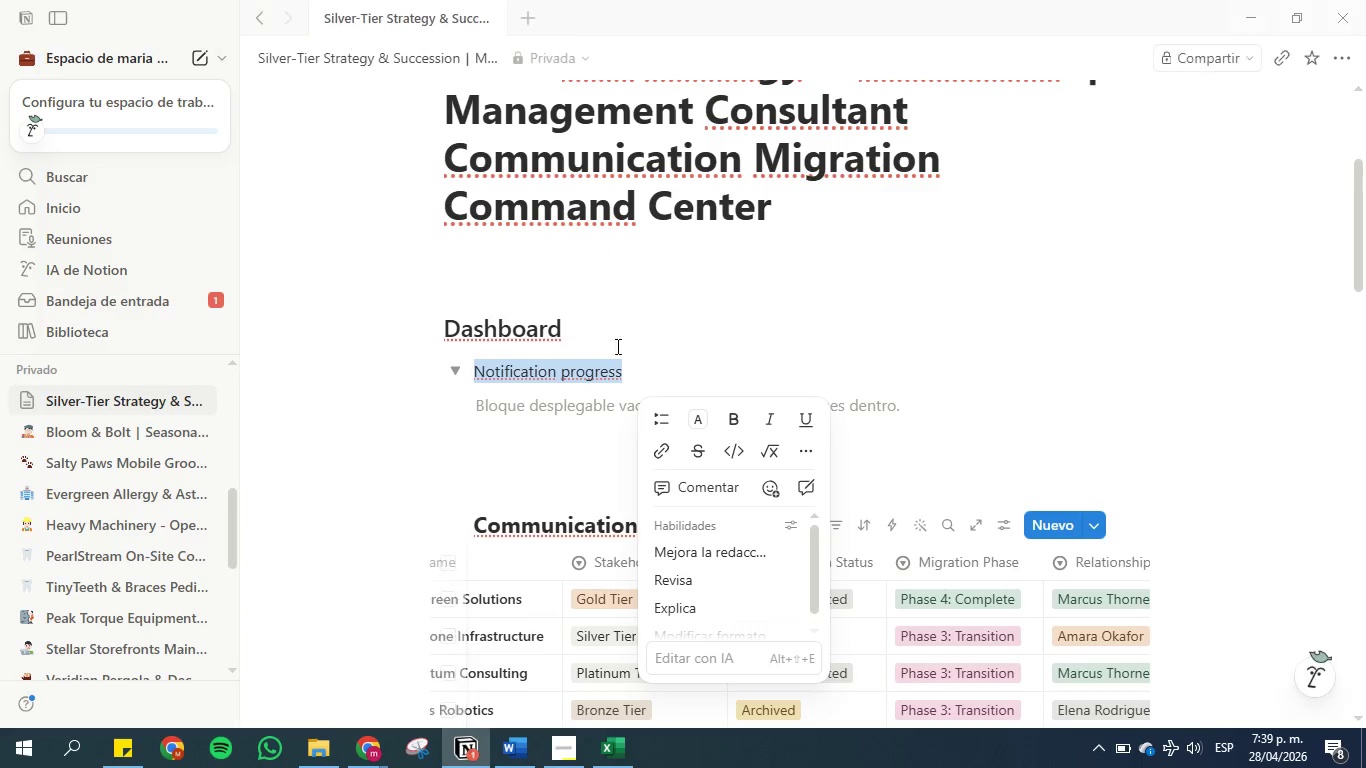 
left_click([629, 349])
 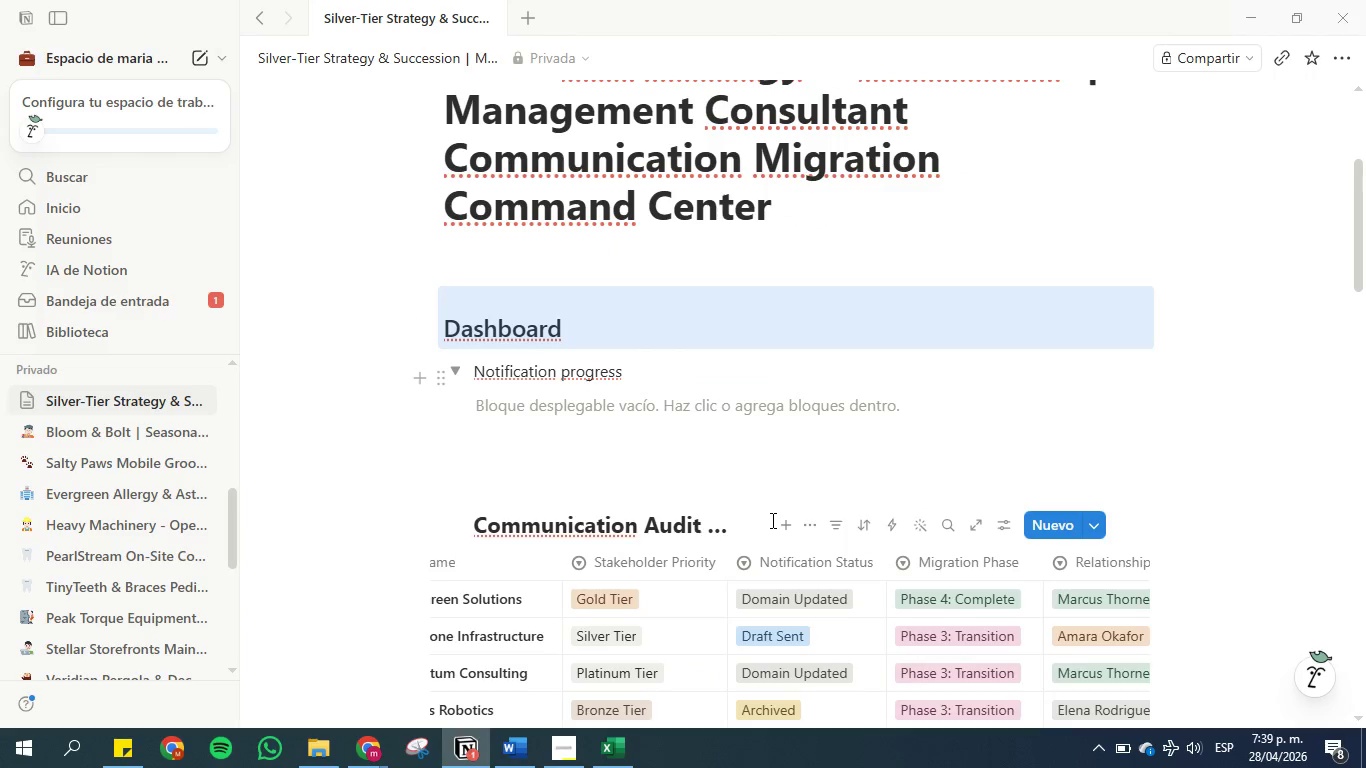 
left_click([785, 522])
 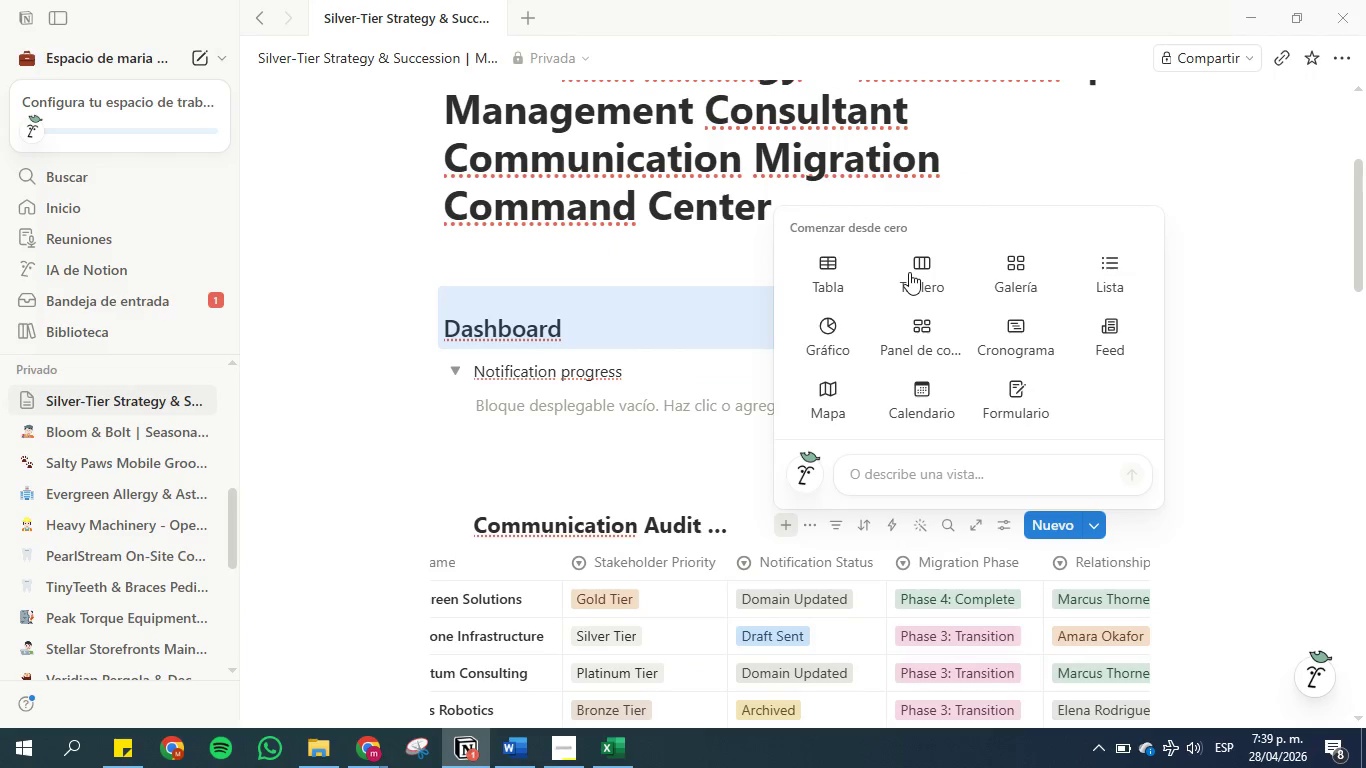 
left_click([917, 266])
 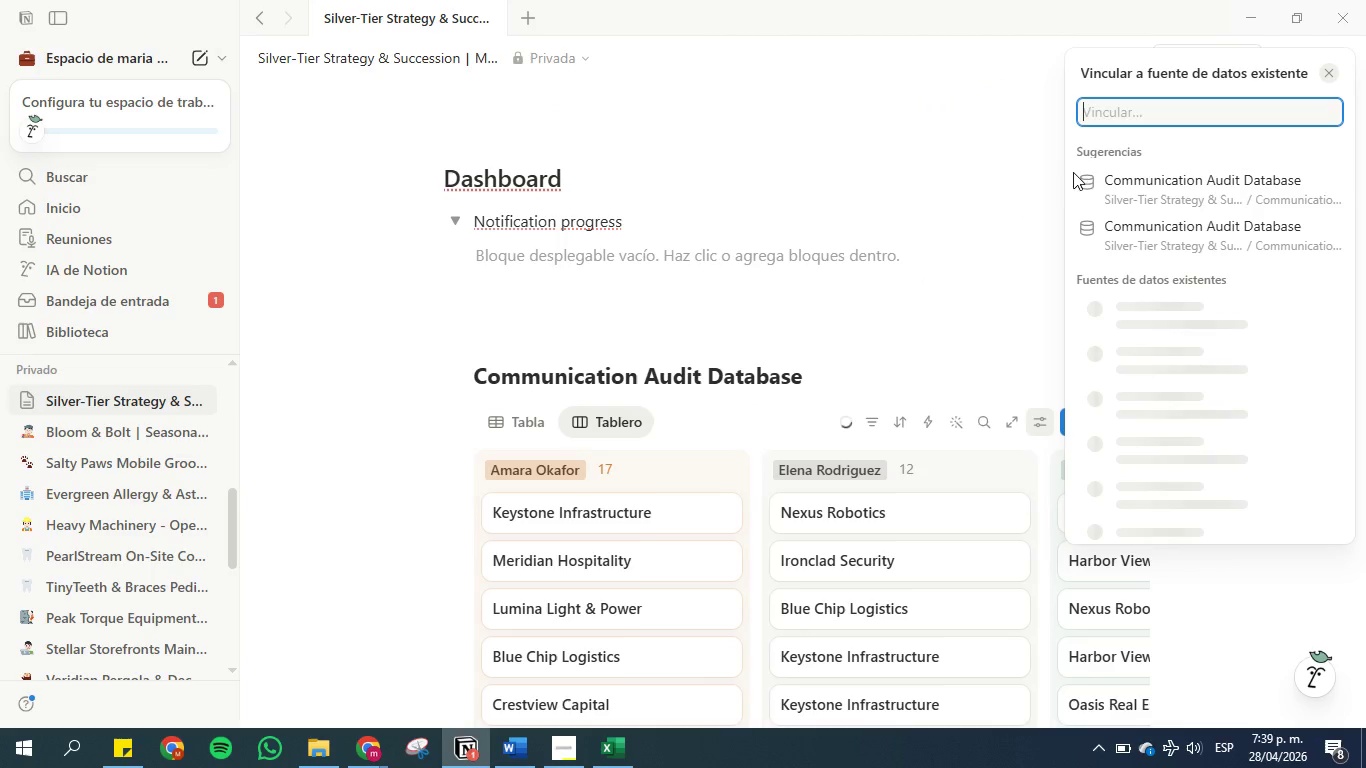 
left_click([1100, 116])
 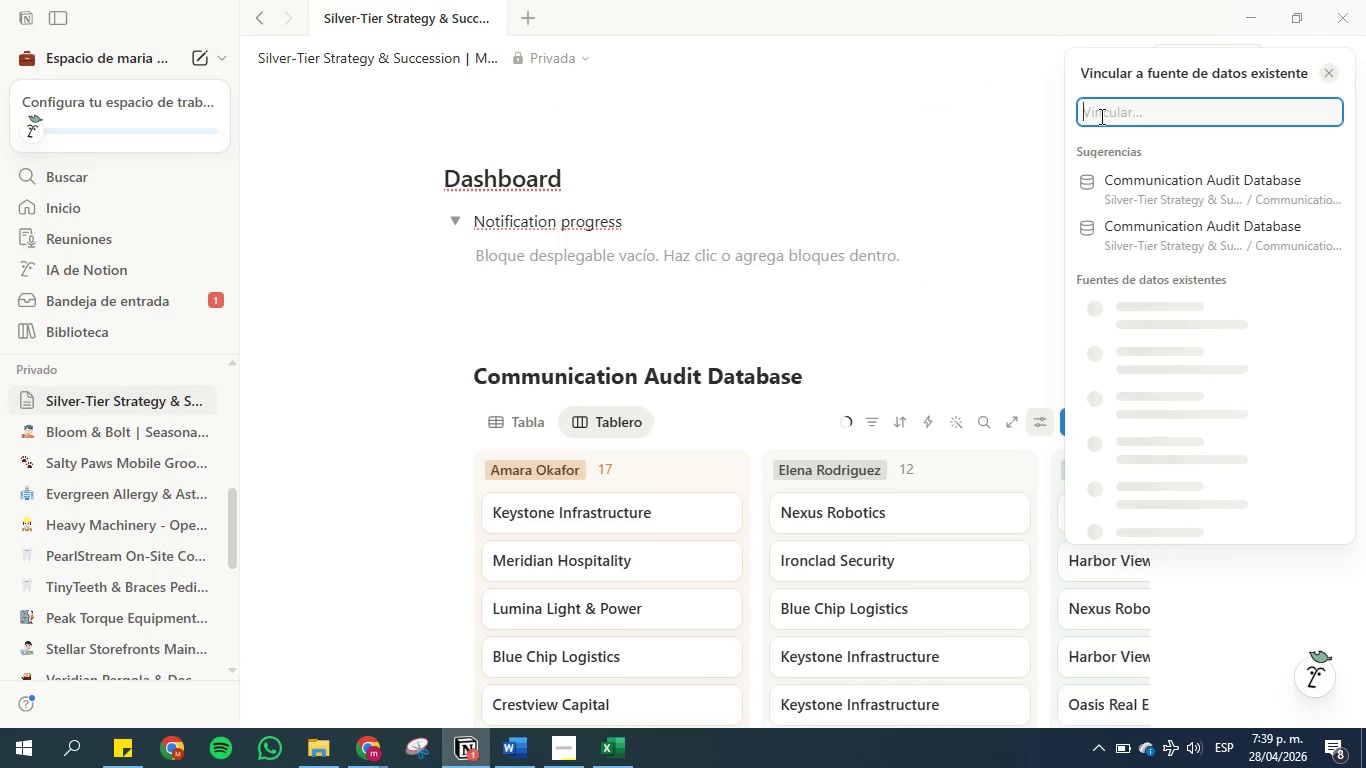 
key(Control+V)
 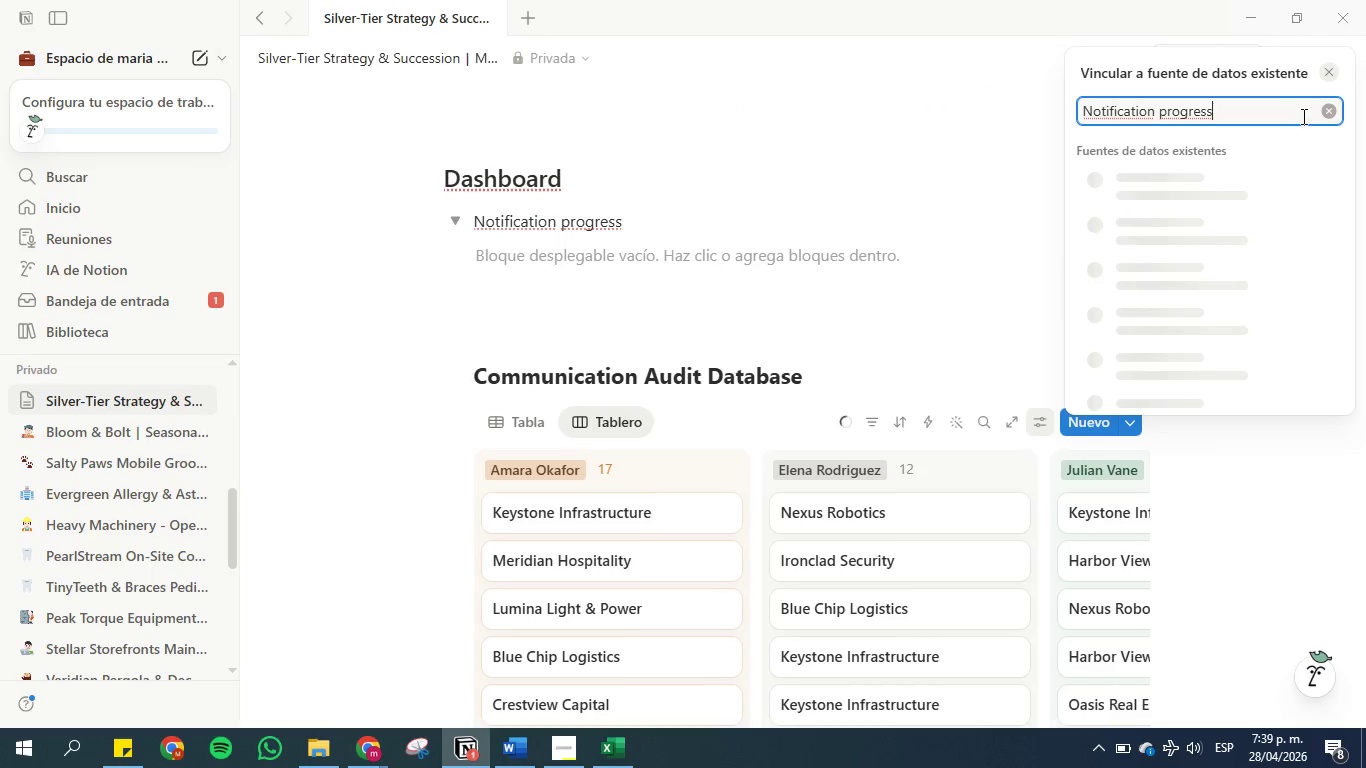 
left_click([1326, 113])
 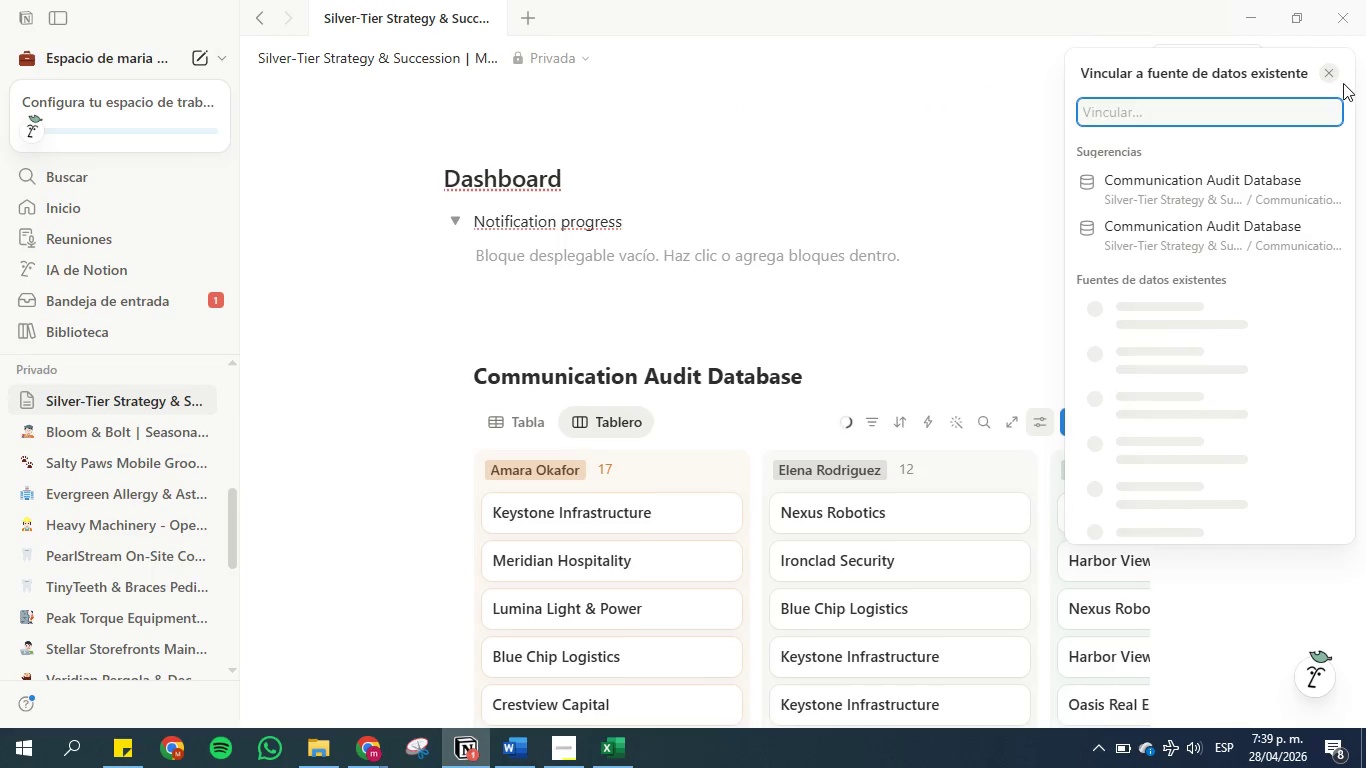 
left_click([1327, 69])
 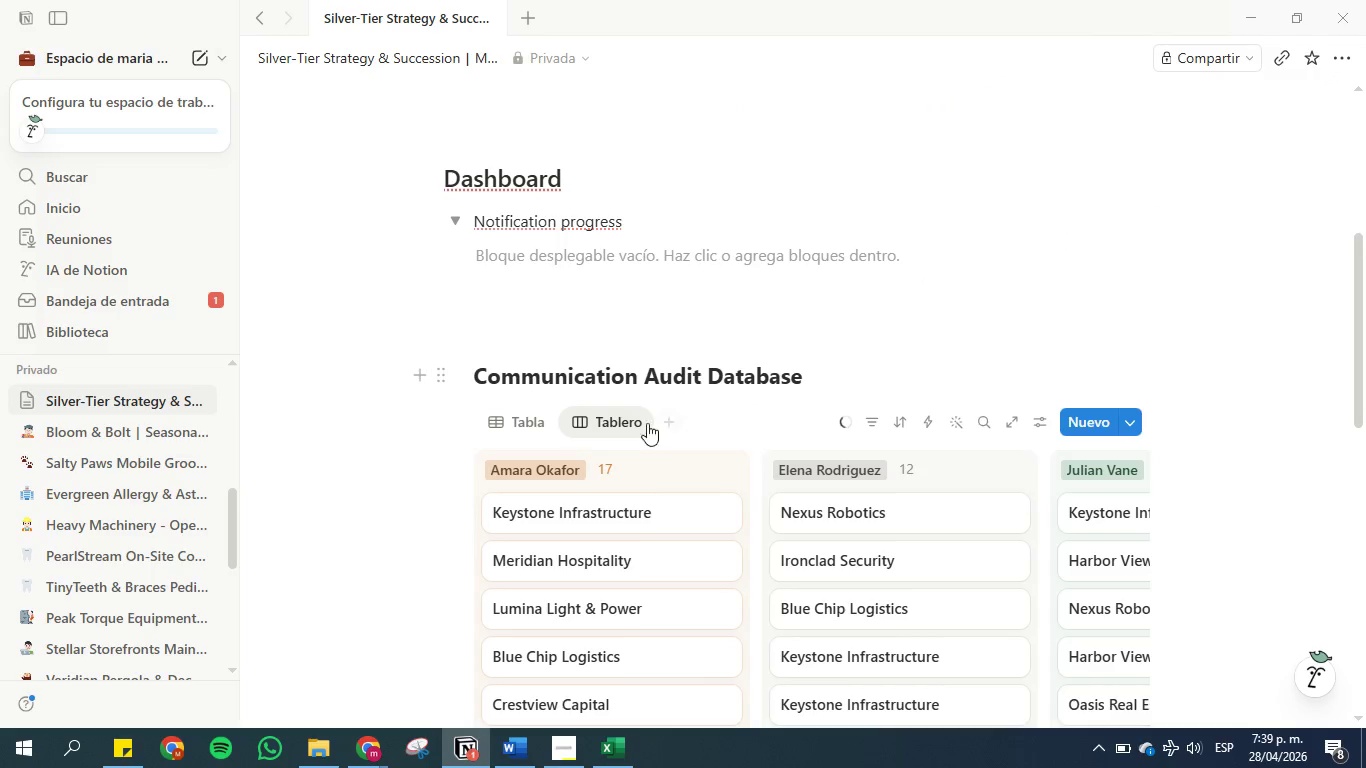 
left_click([613, 420])
 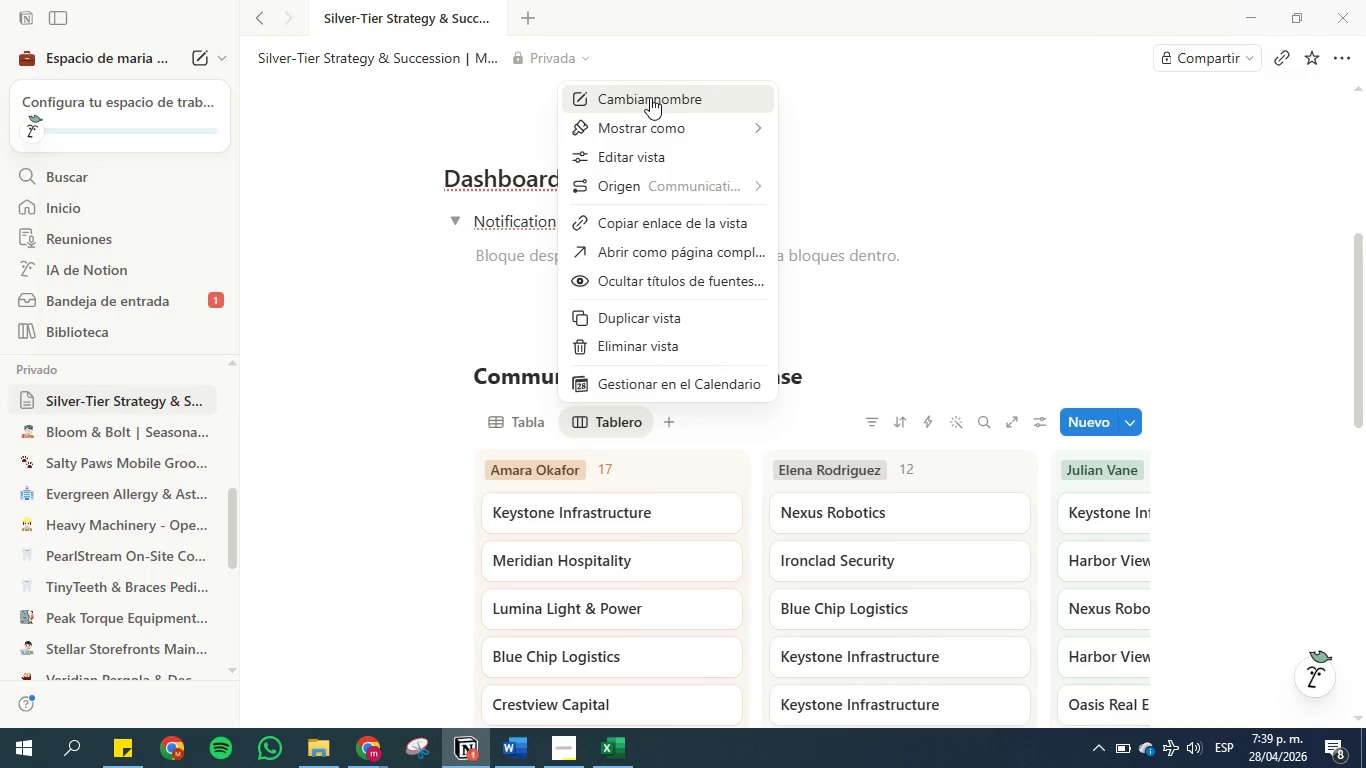 
left_click([650, 97])
 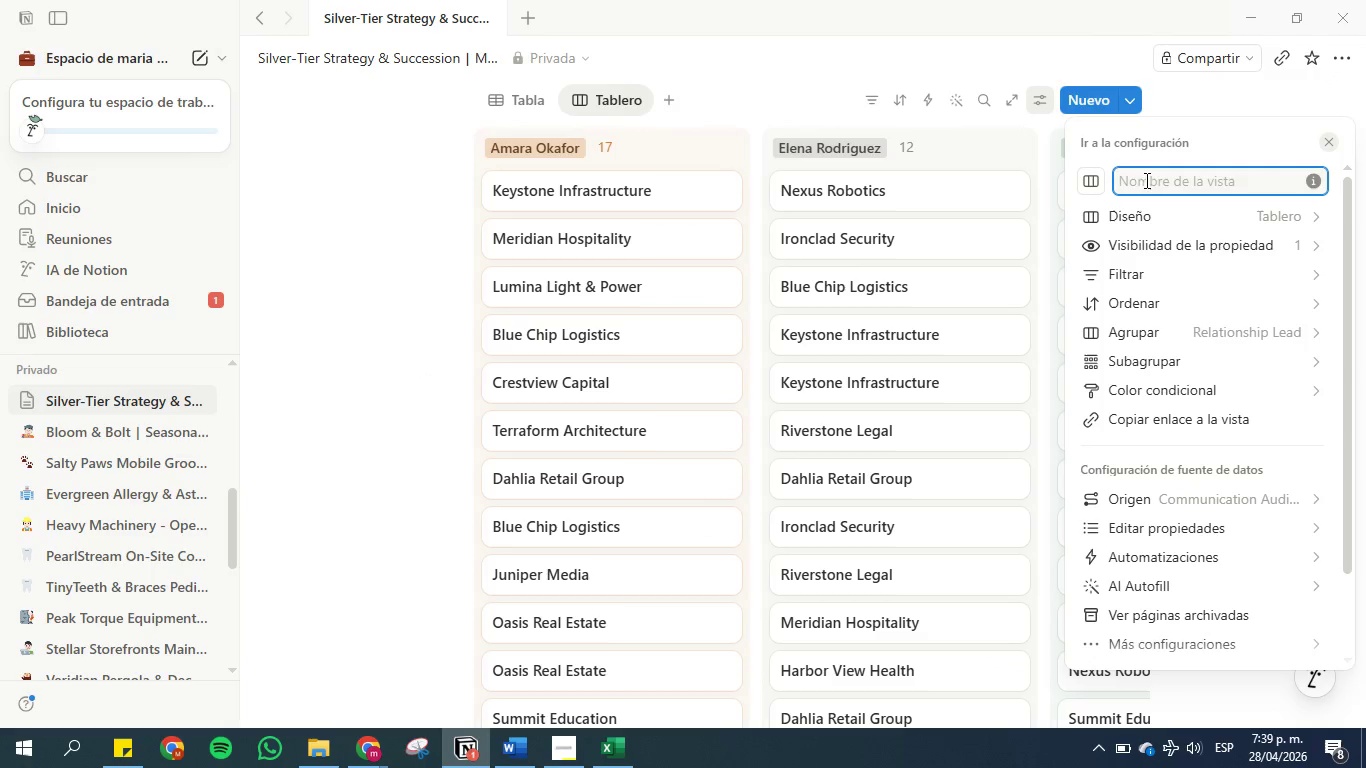 
left_click([1155, 180])
 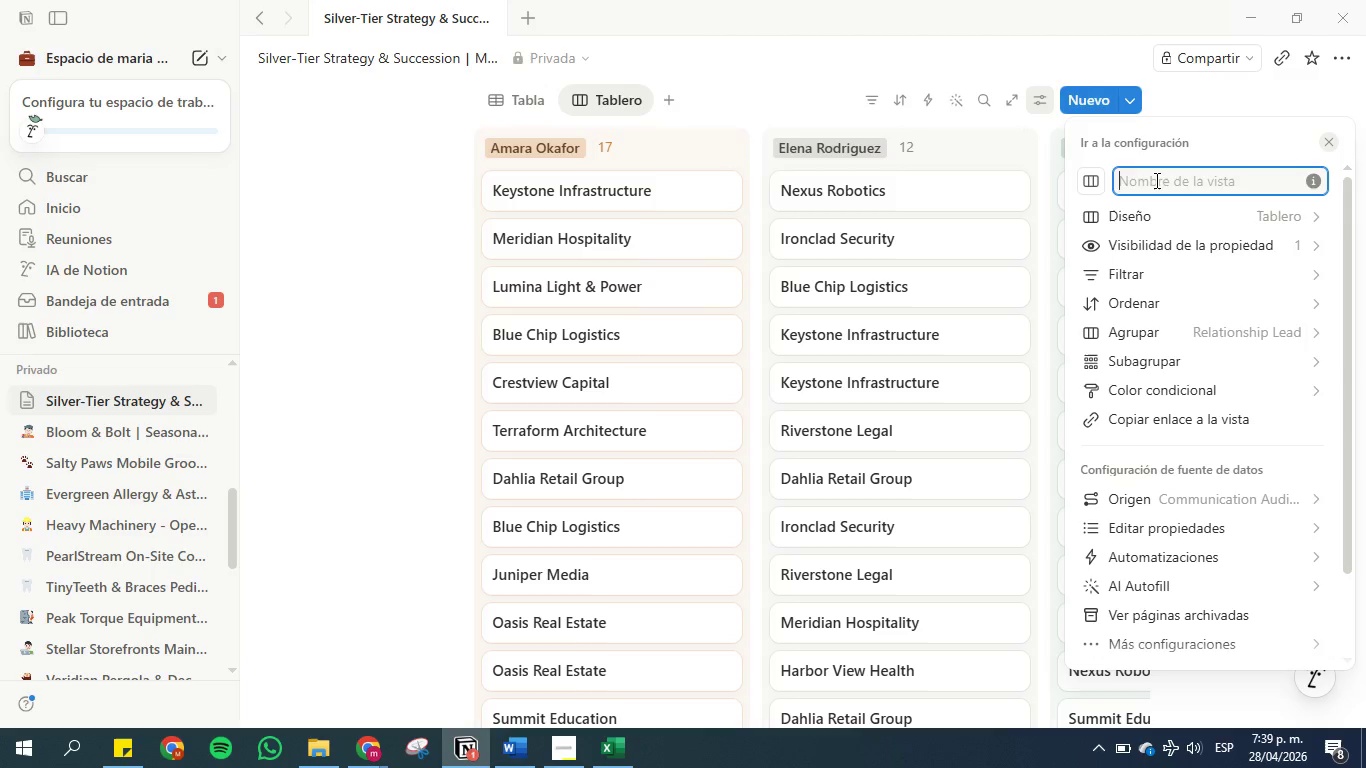 
key(Control+V)
 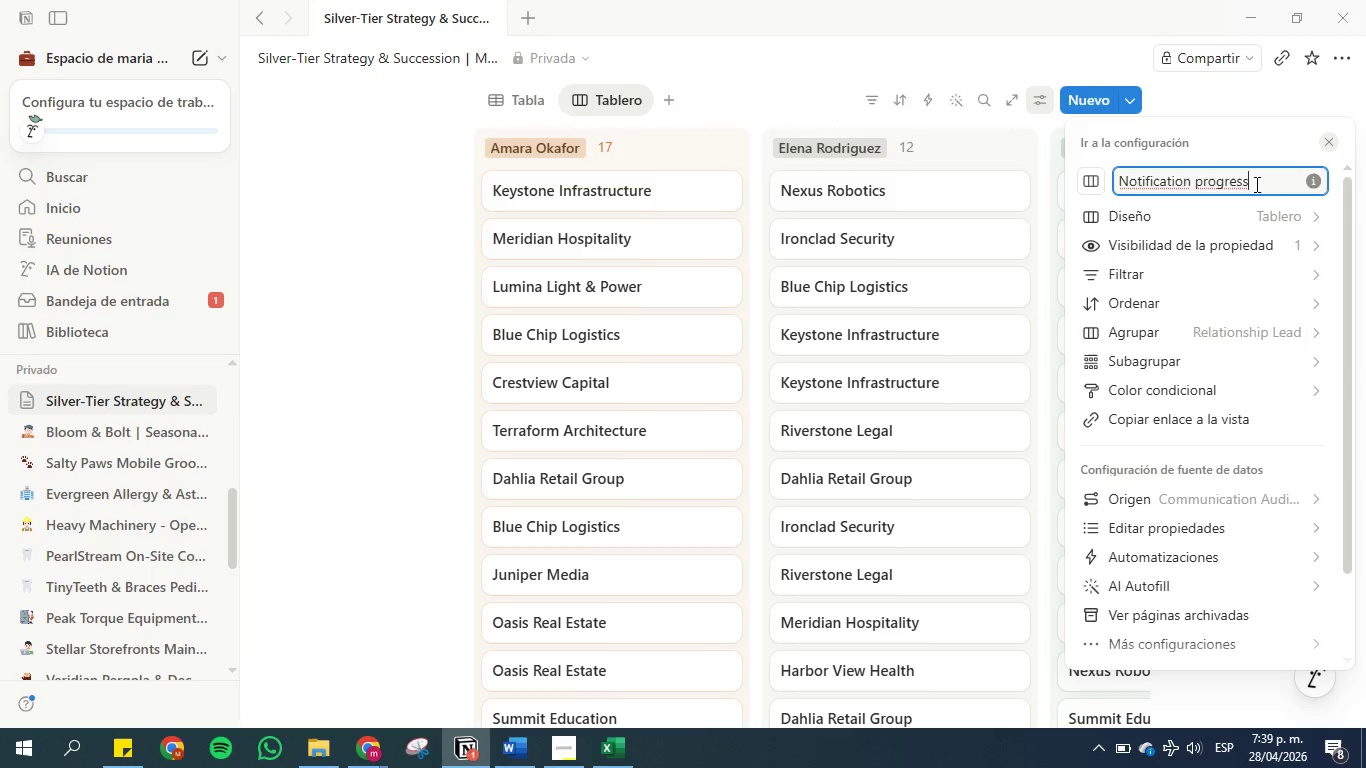 
left_click([524, 741])
 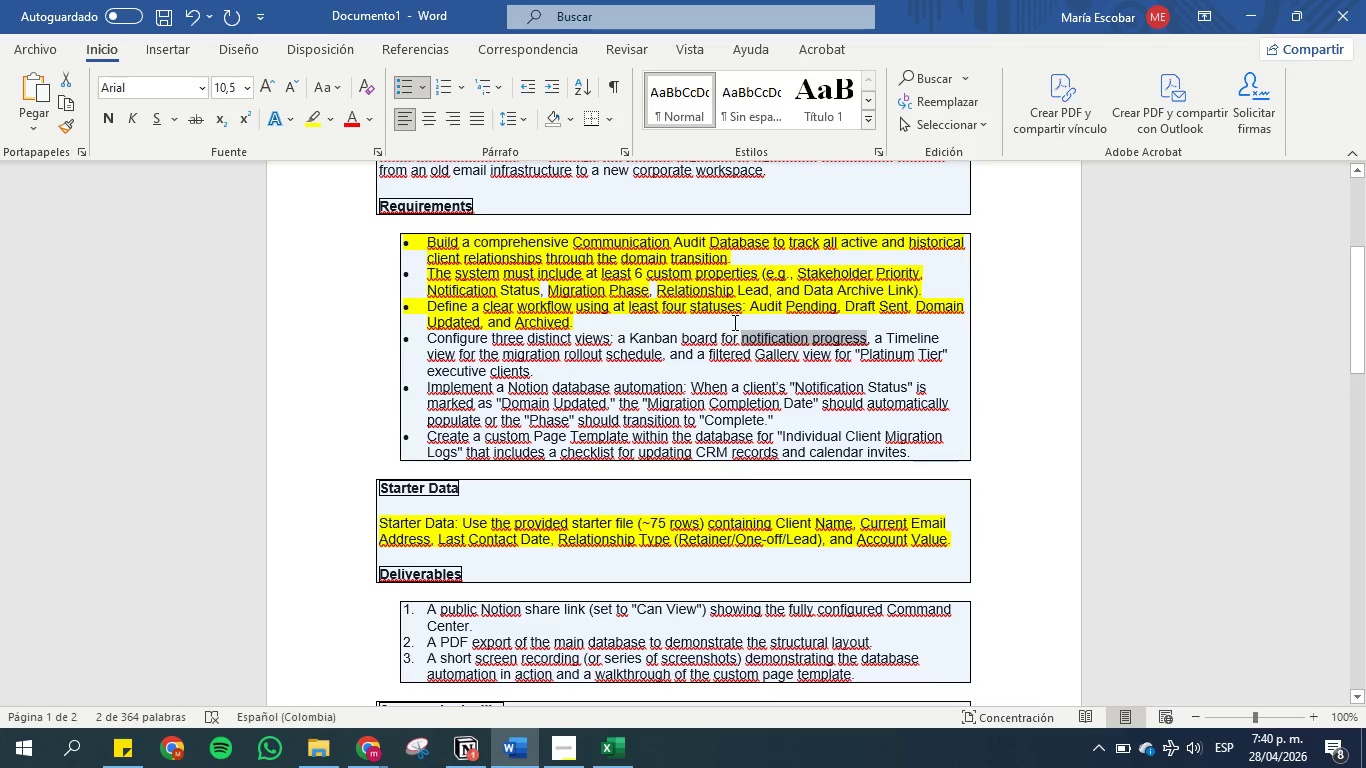 
wait(14.19)
 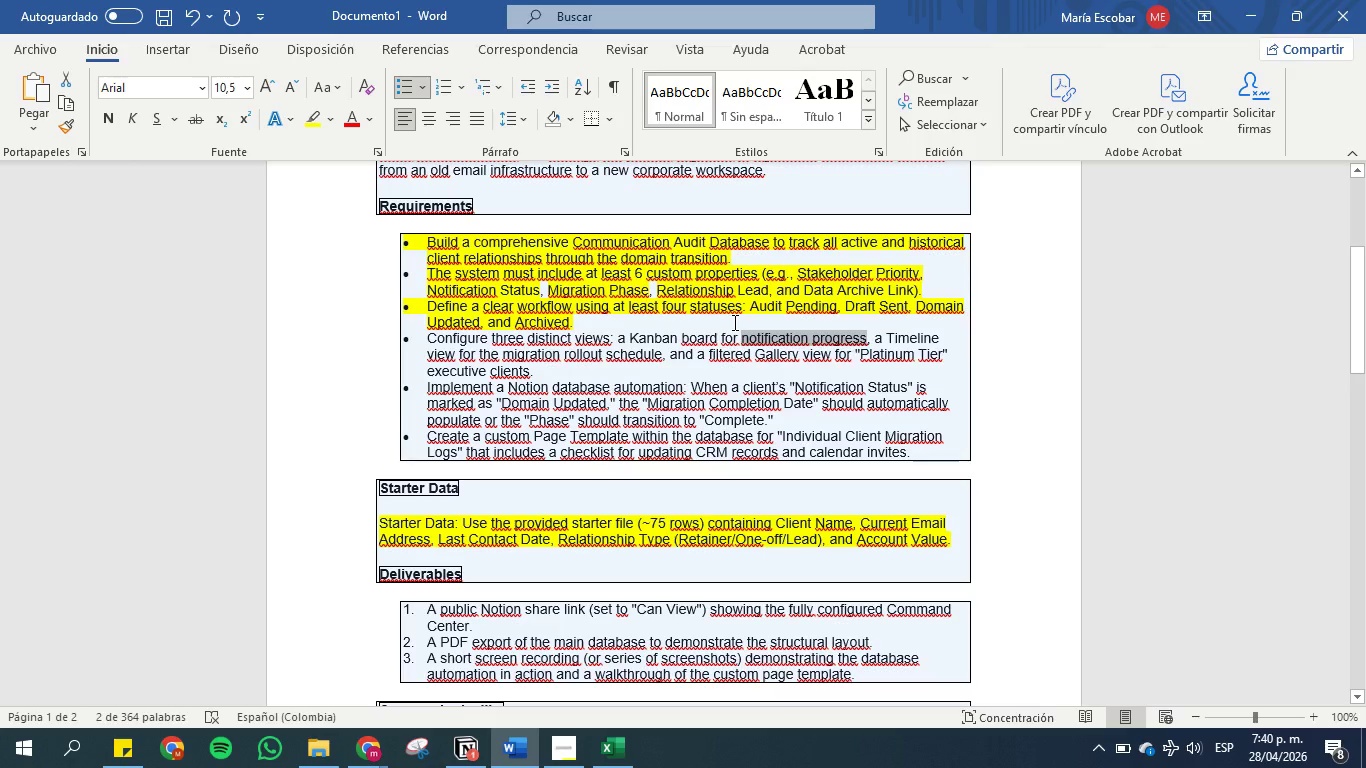 
left_click([1252, 8])
 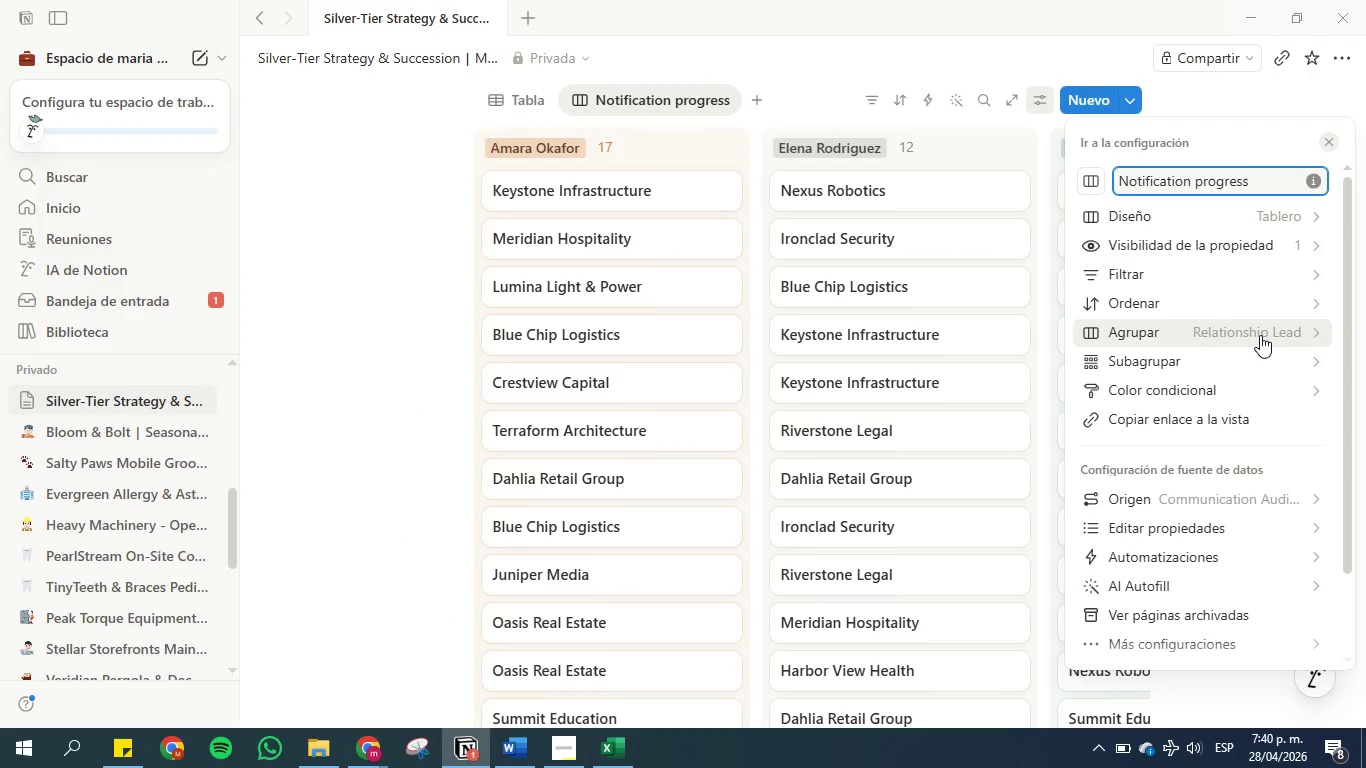 
left_click([1260, 335])
 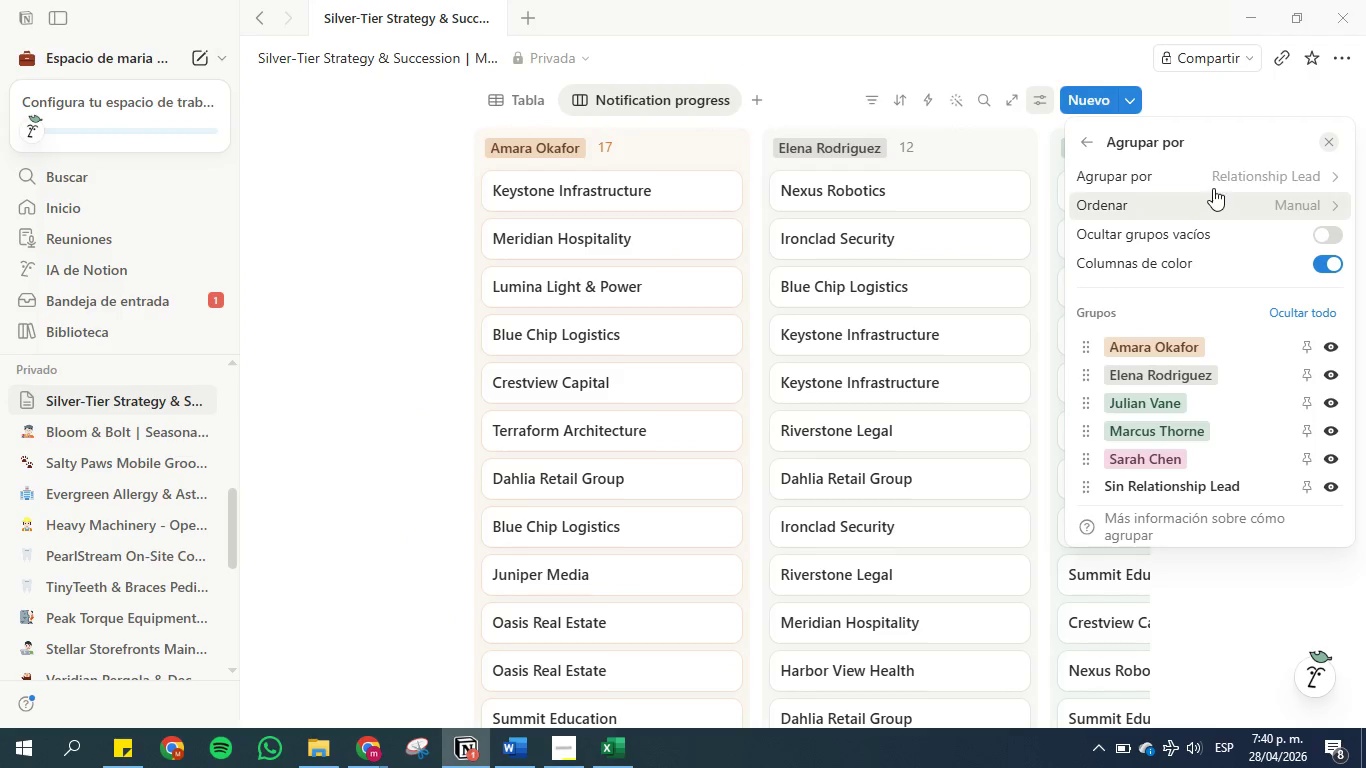 
left_click([1213, 179])
 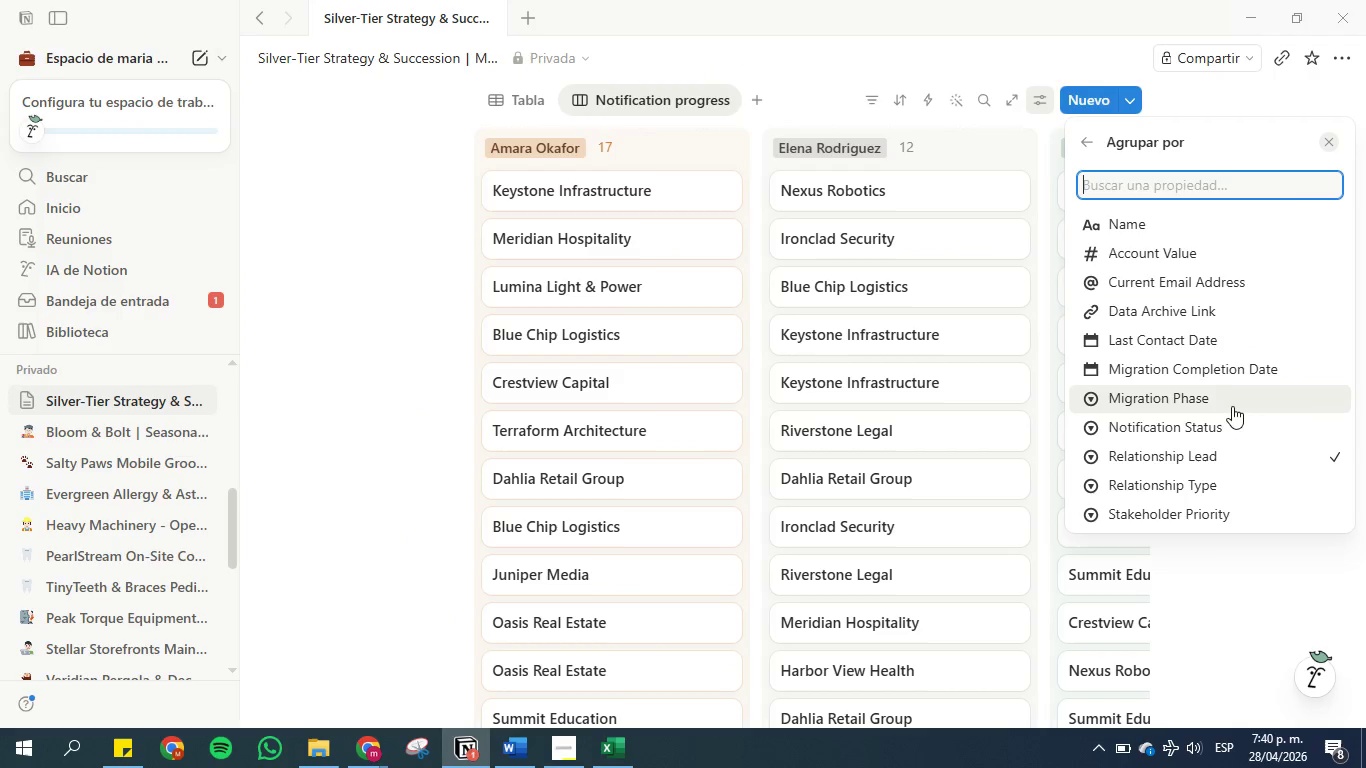 
wait(6.59)
 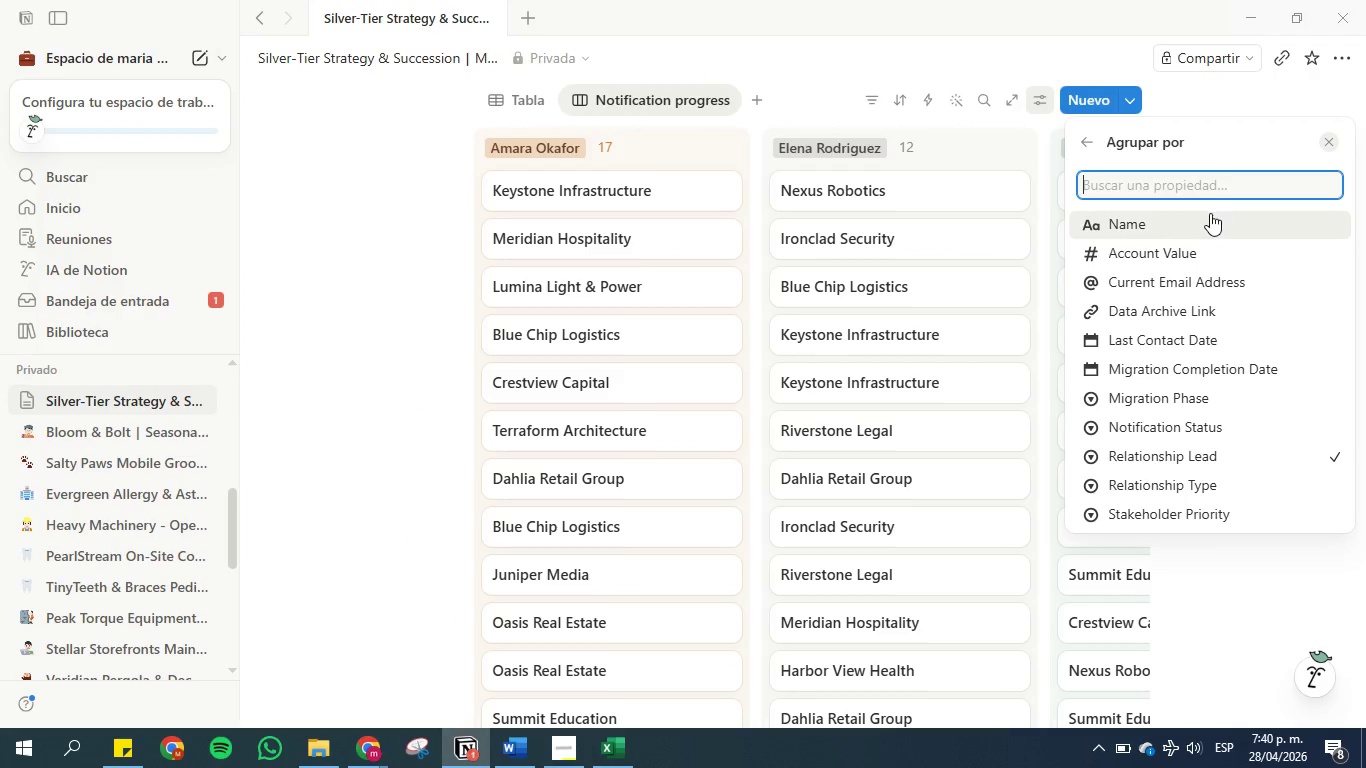 
left_click([1232, 426])
 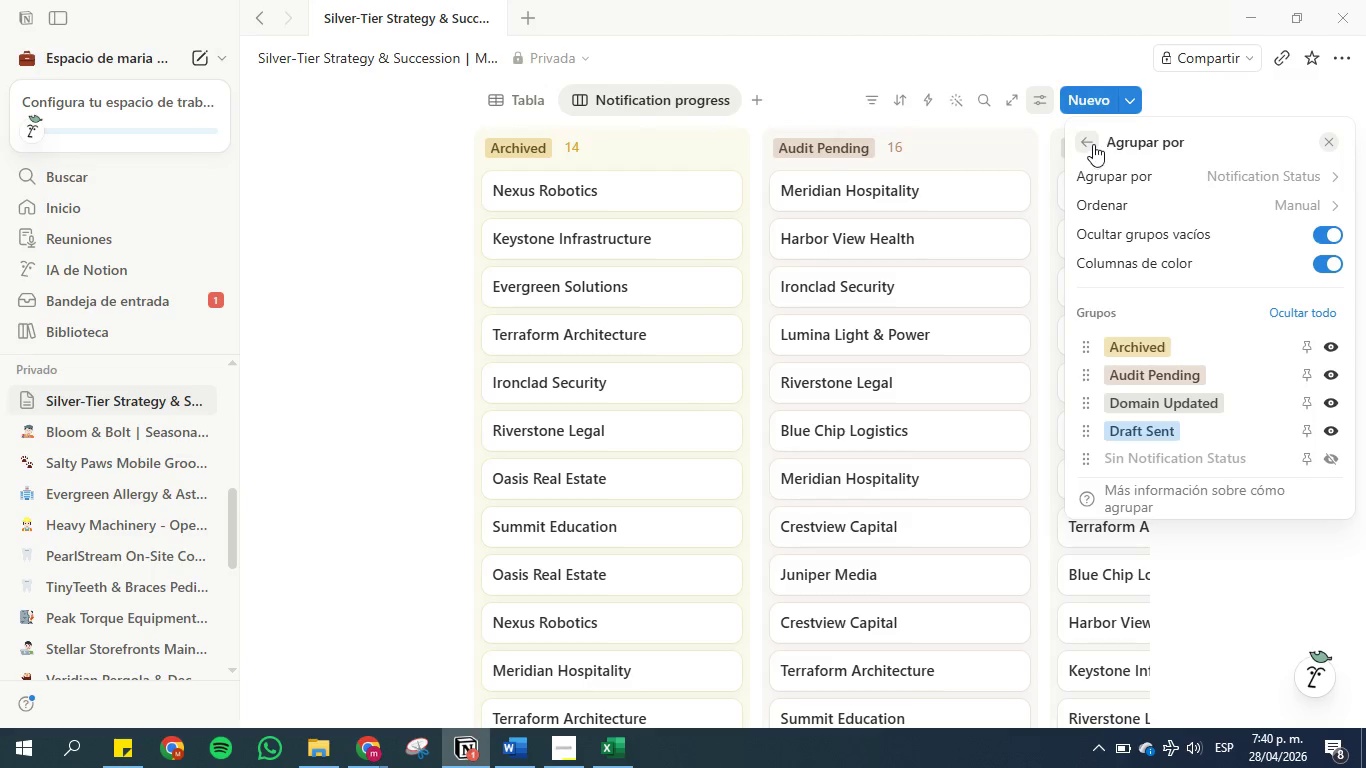 
wait(8.03)
 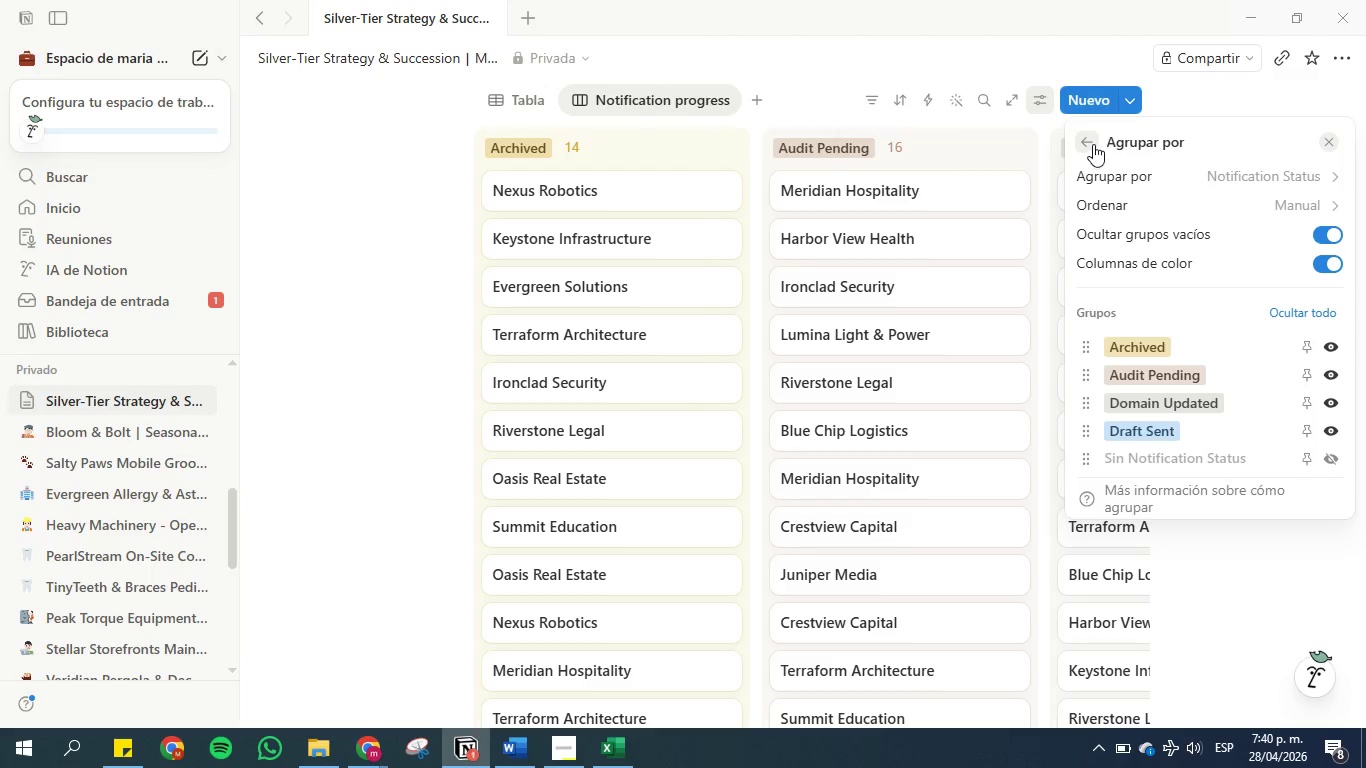 
left_click([1090, 139])
 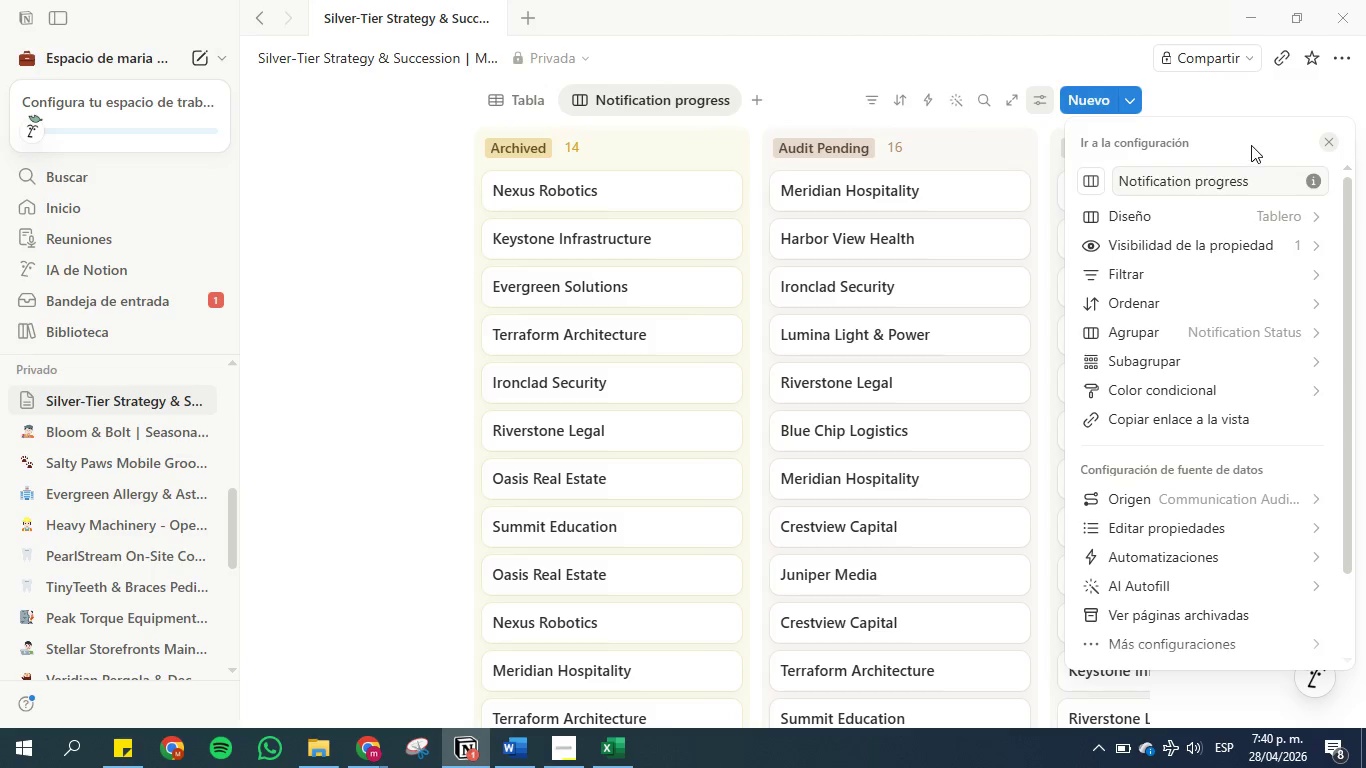 
wait(6.22)
 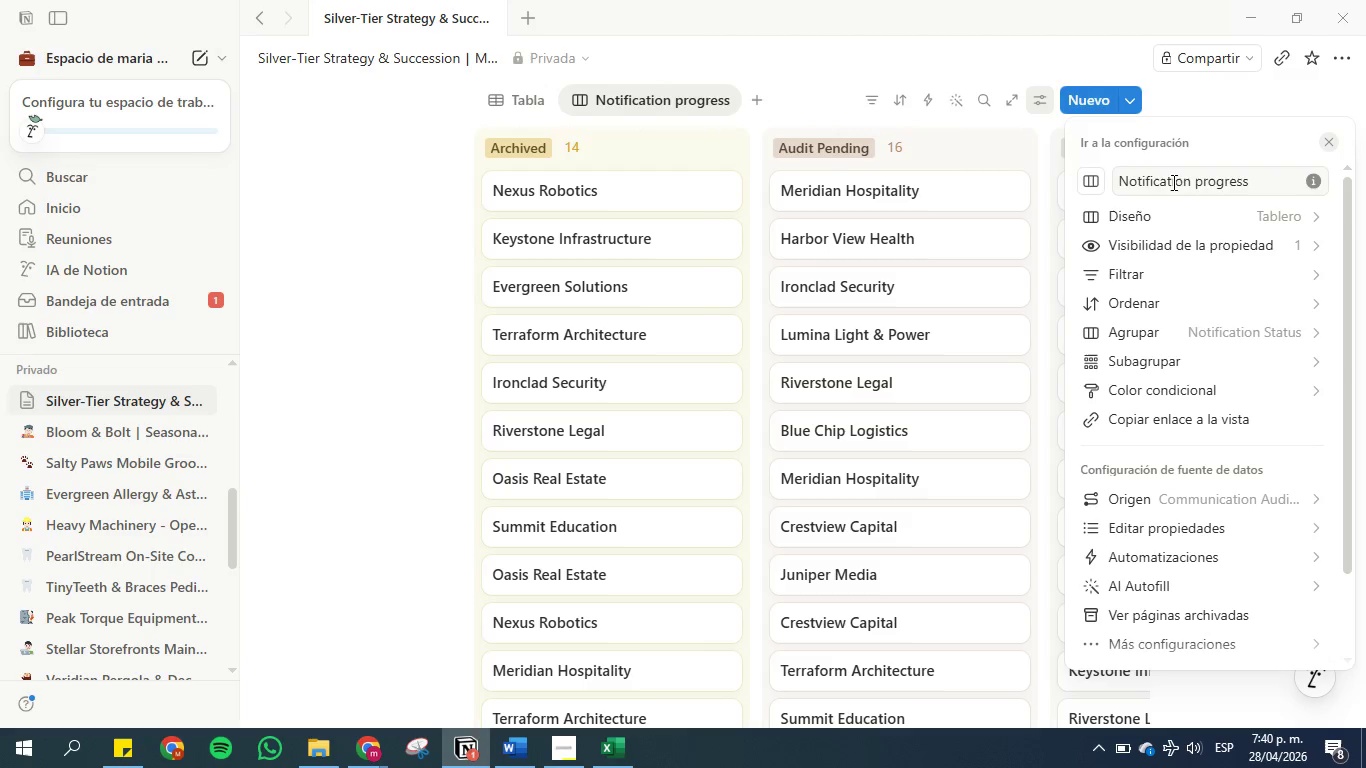 
left_click([395, 302])
 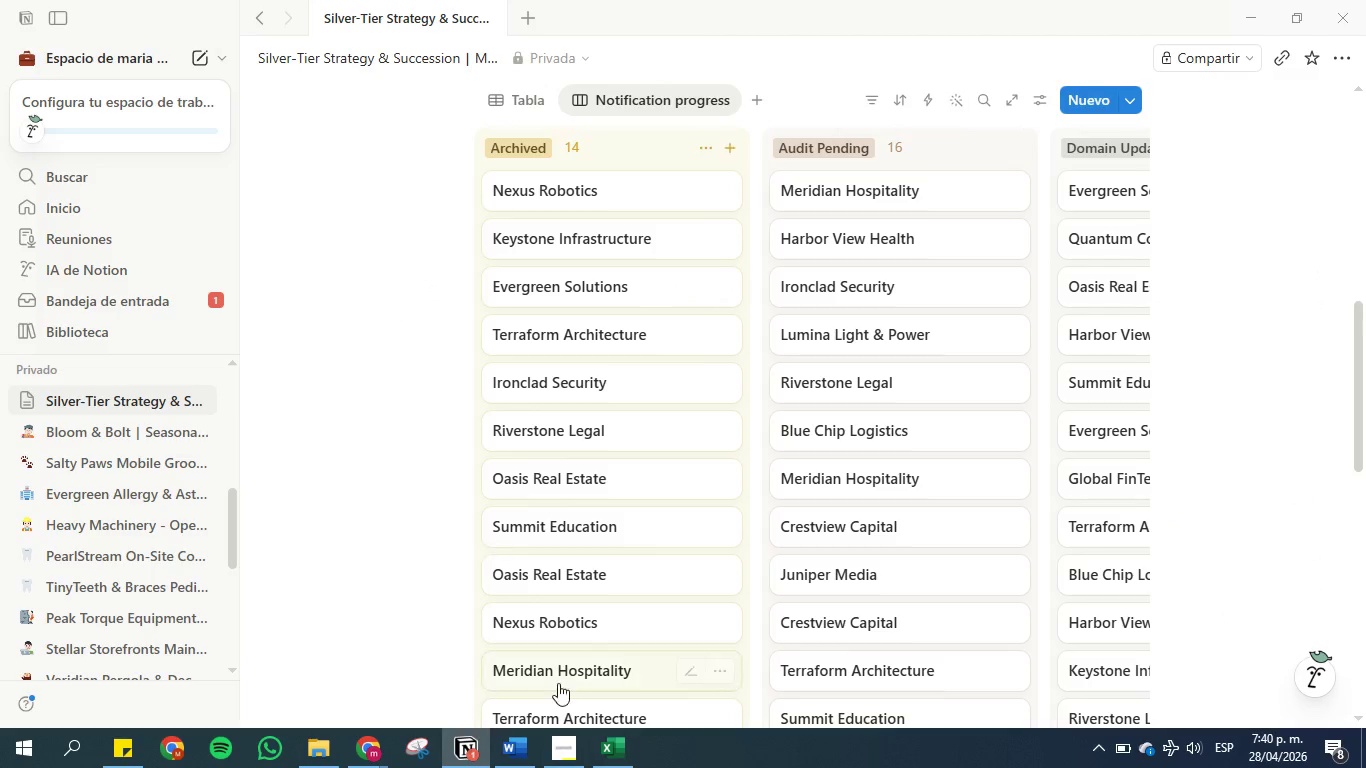 
left_click([521, 740])
 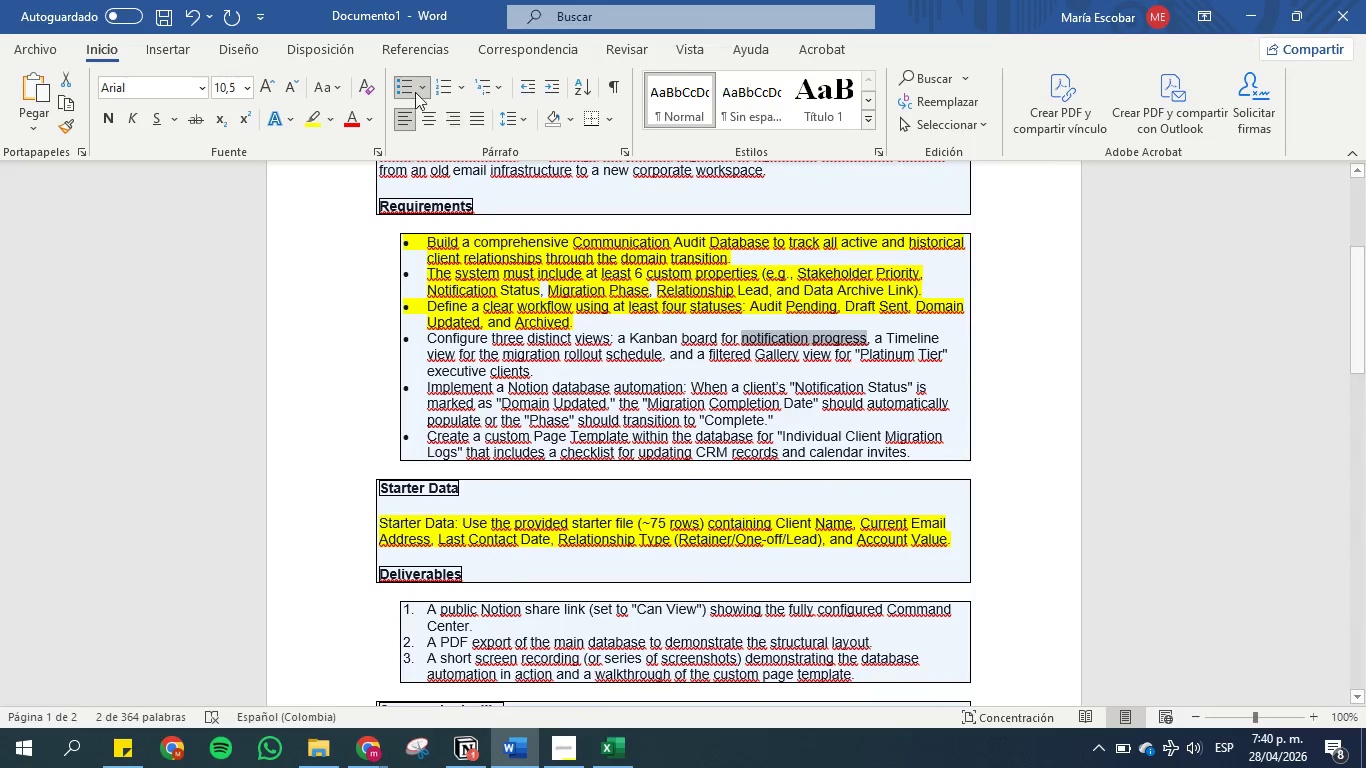 
left_click([315, 112])
 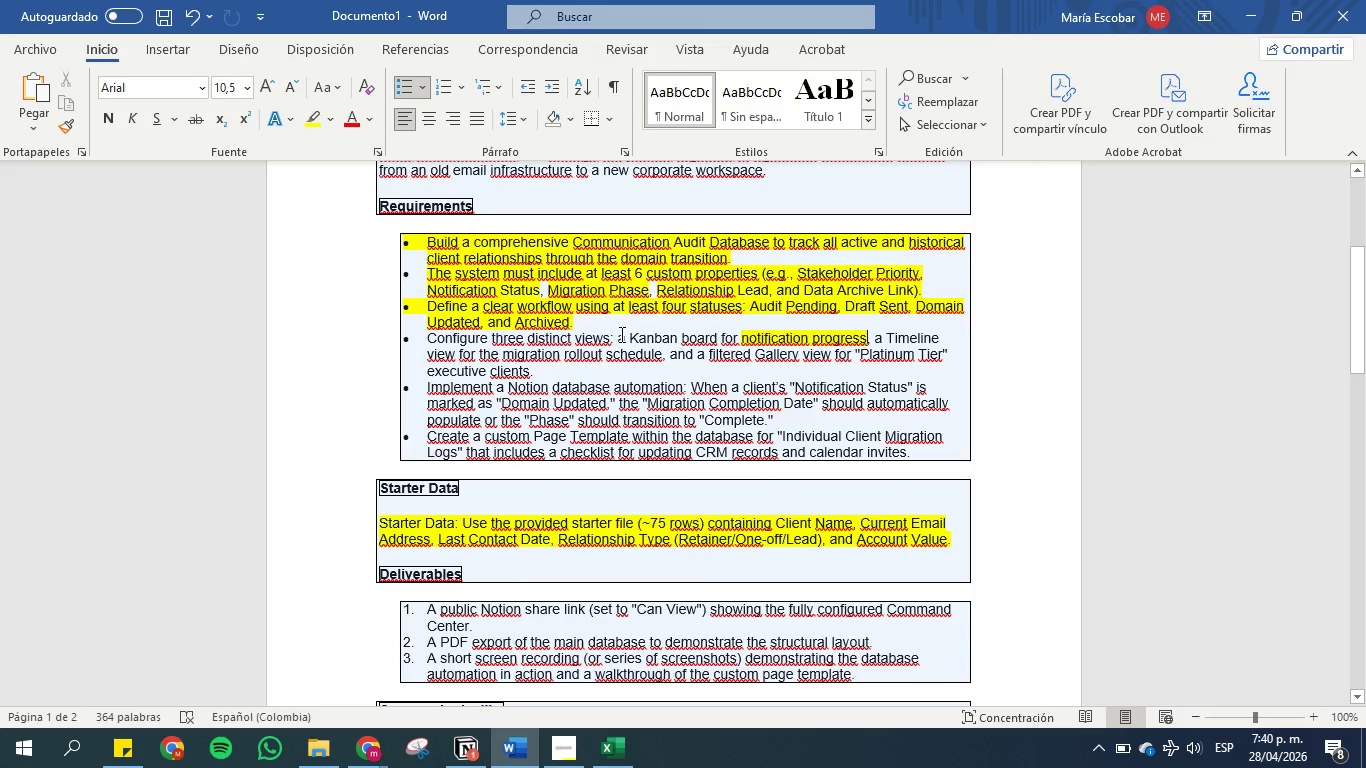 
left_click_drag(start_coordinate=[617, 336], to_coordinate=[756, 340])
 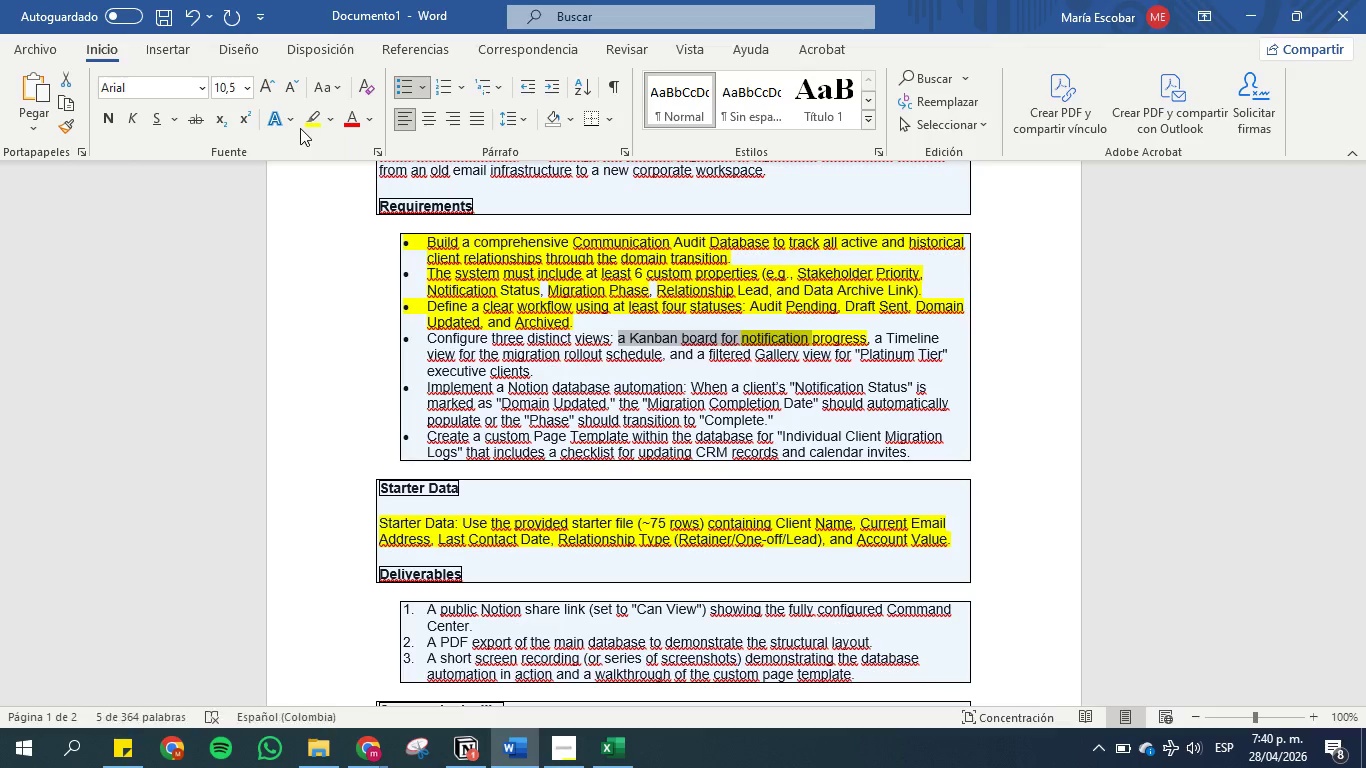 
left_click([304, 121])
 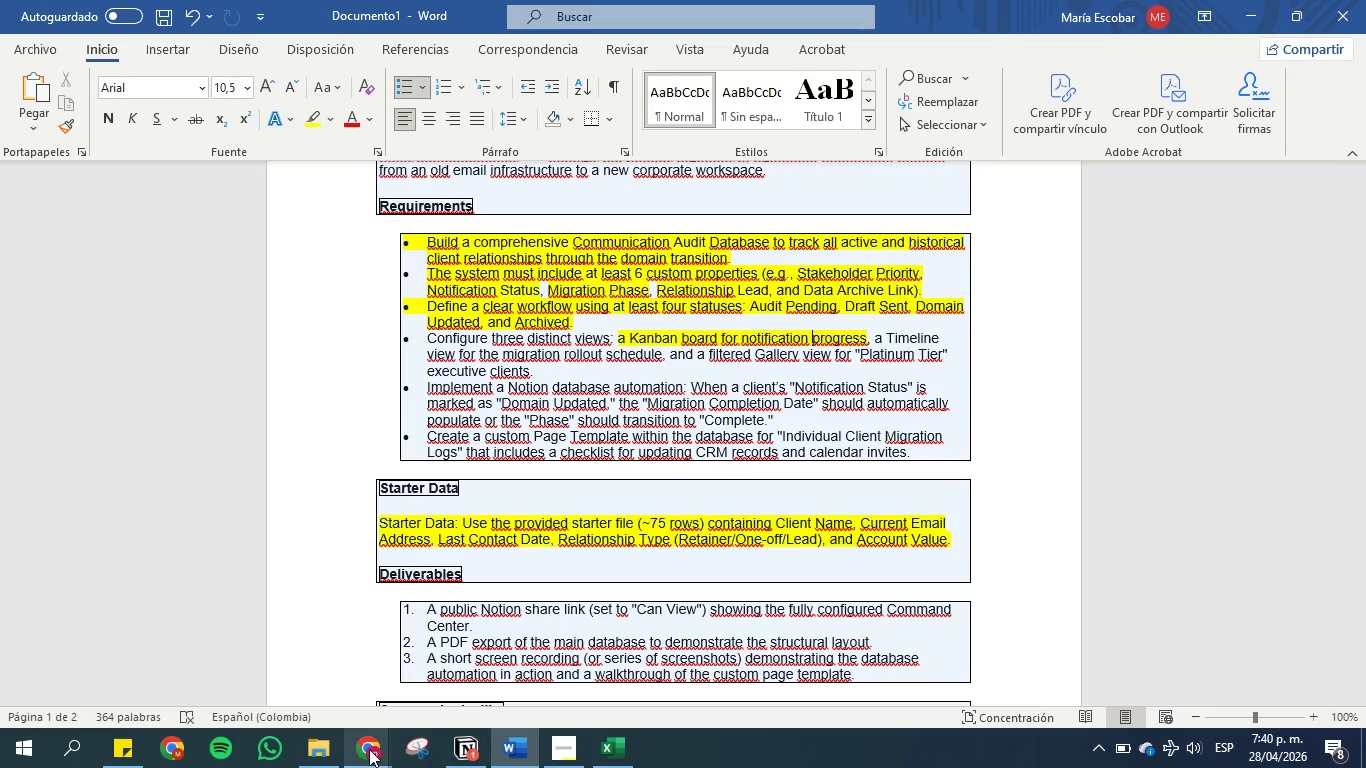 
left_click([471, 749])
 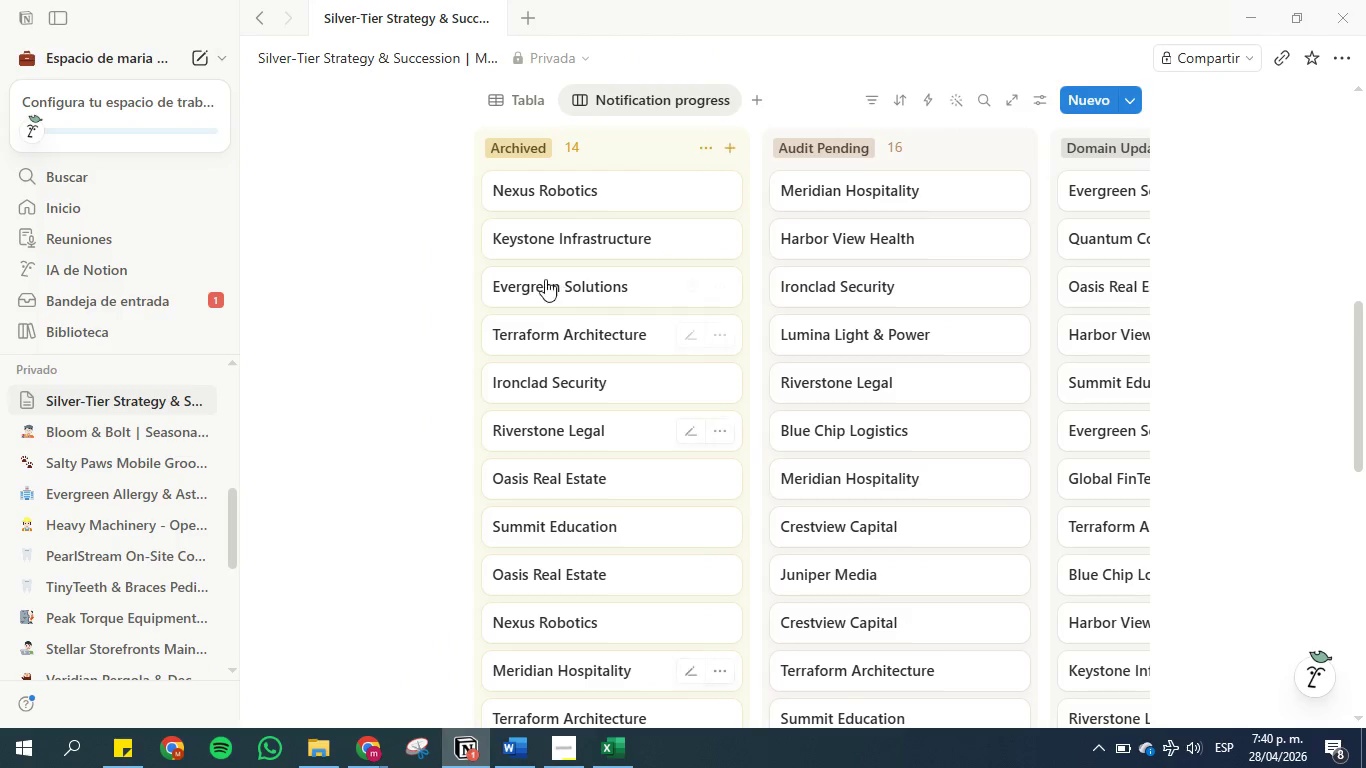 
scroll: coordinate [468, 292], scroll_direction: up, amount: 2.0
 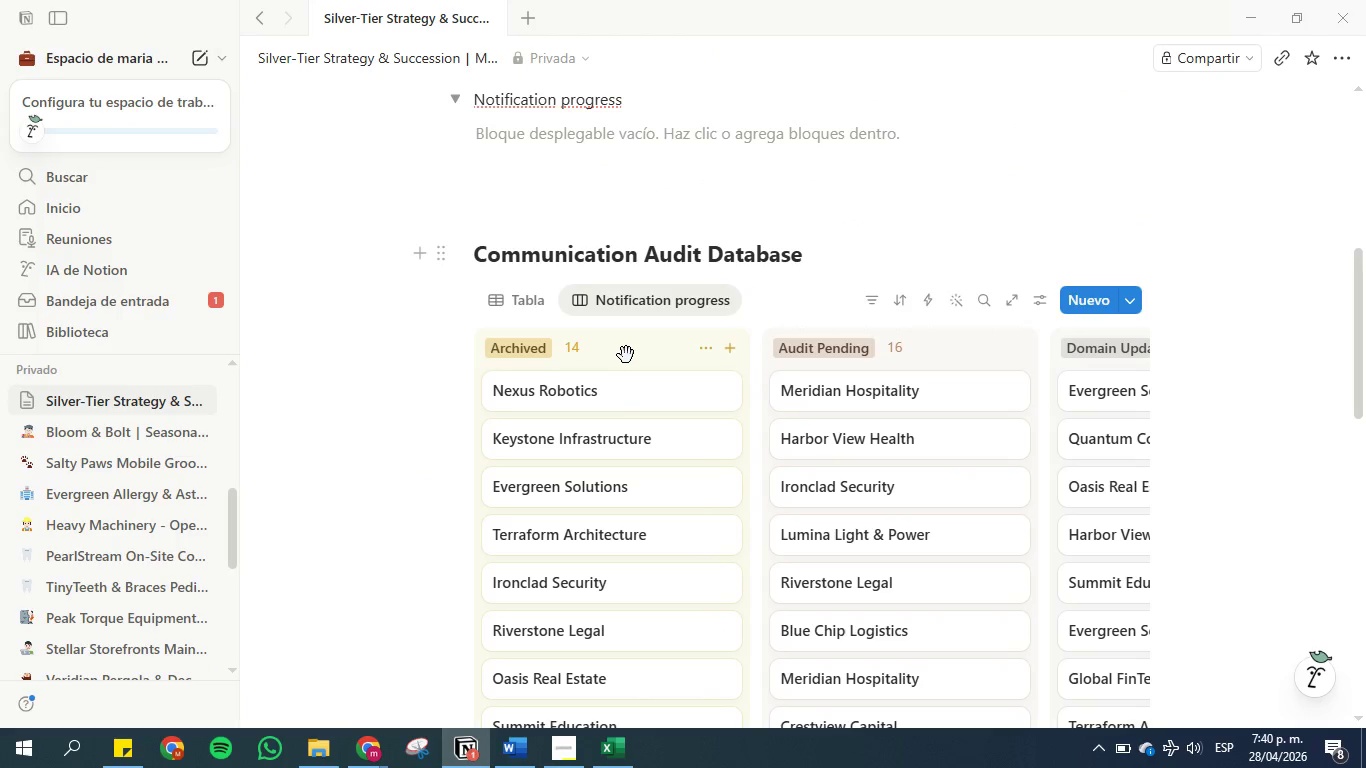 
left_click_drag(start_coordinate=[626, 355], to_coordinate=[926, 350])
 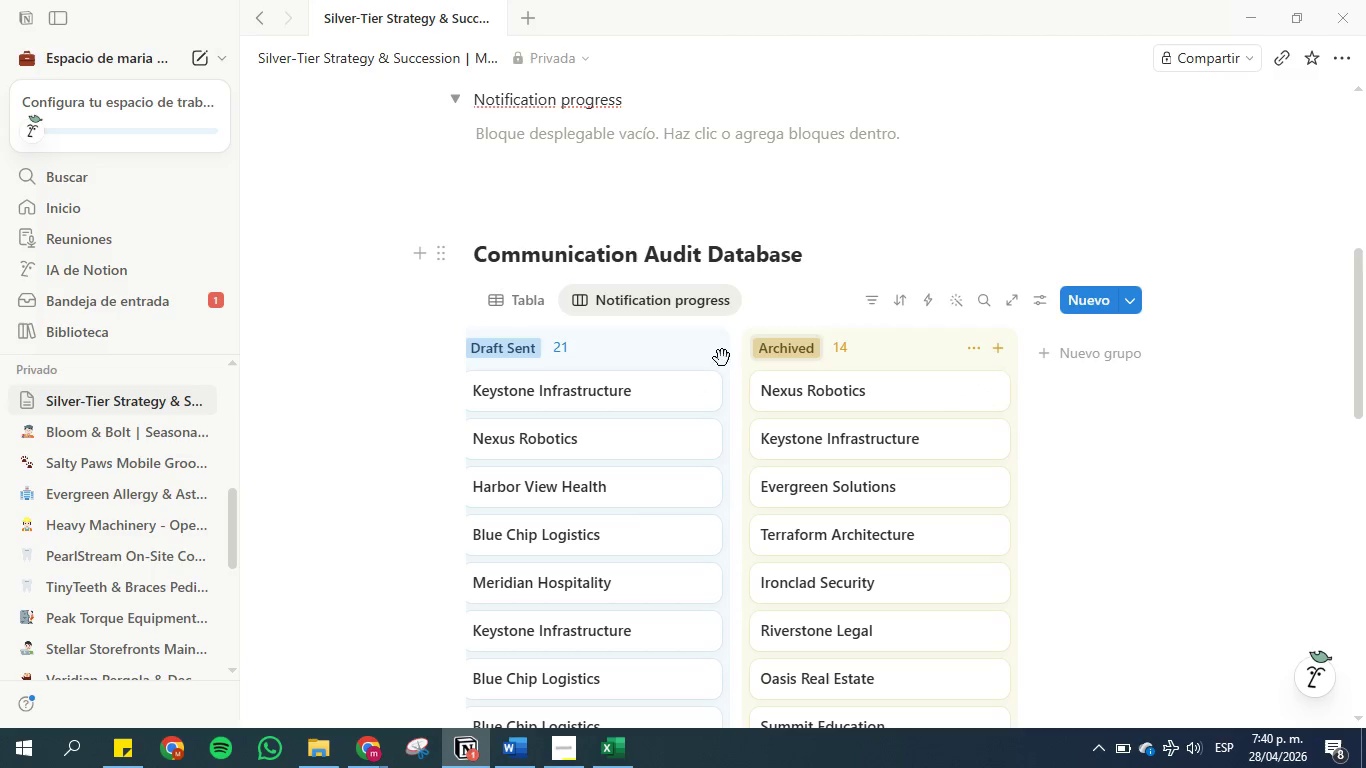 
left_click_drag(start_coordinate=[635, 349], to_coordinate=[588, 351])
 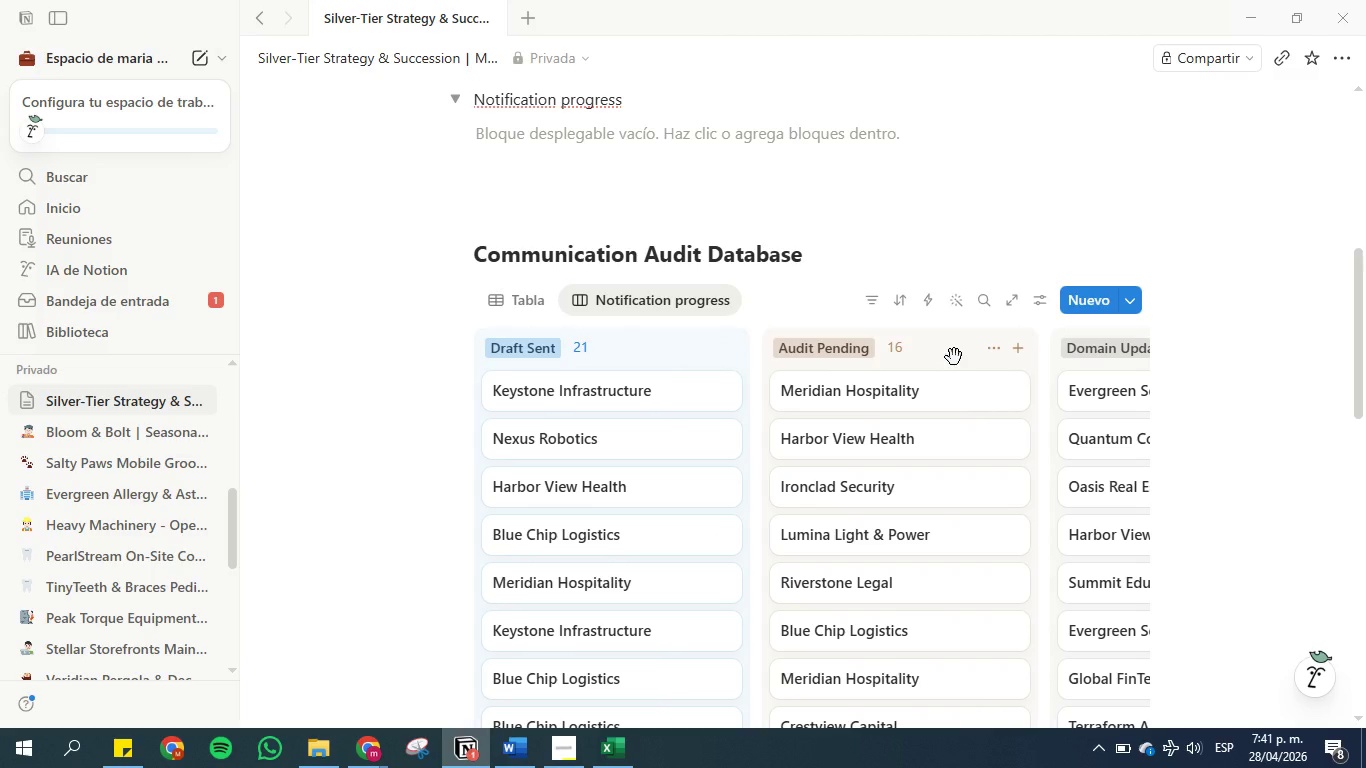 
left_click_drag(start_coordinate=[954, 357], to_coordinate=[650, 352])
 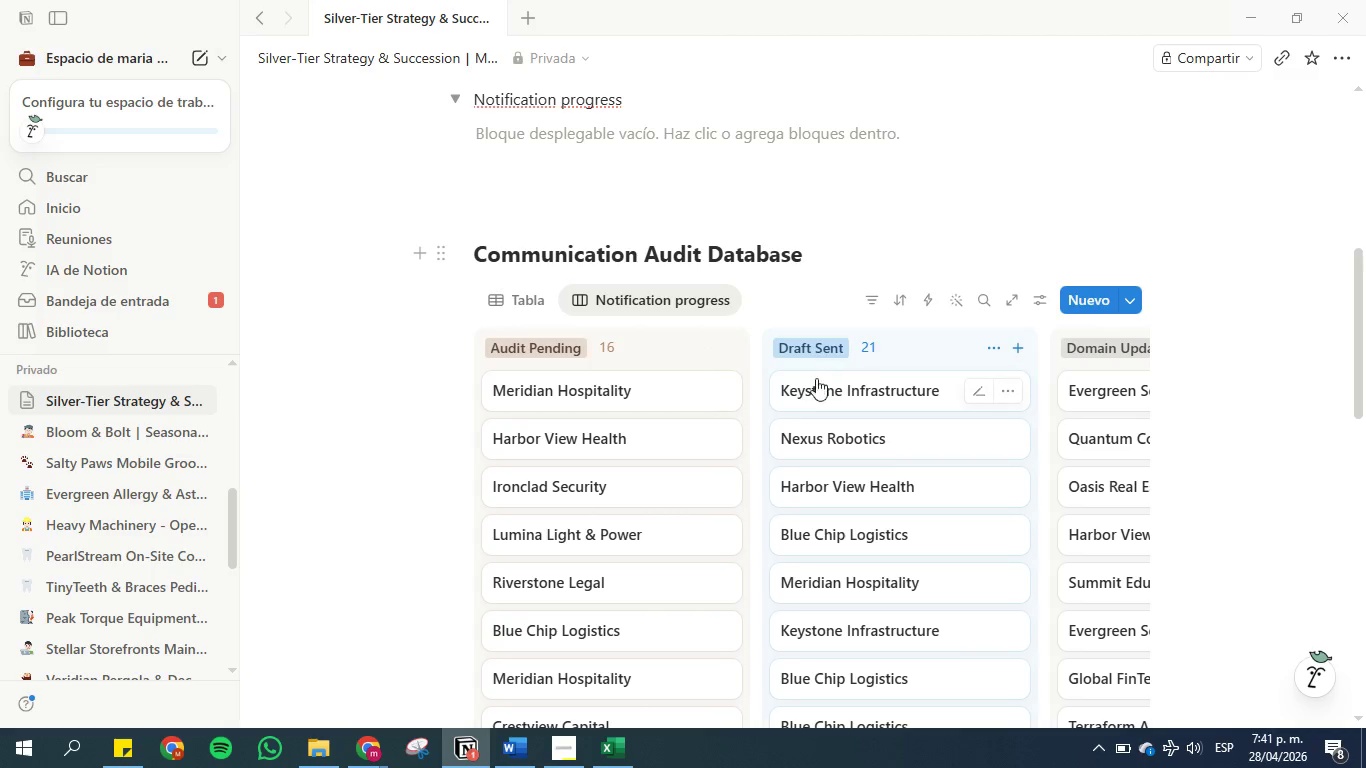 
scroll: coordinate [790, 395], scroll_direction: down, amount: 3.0
 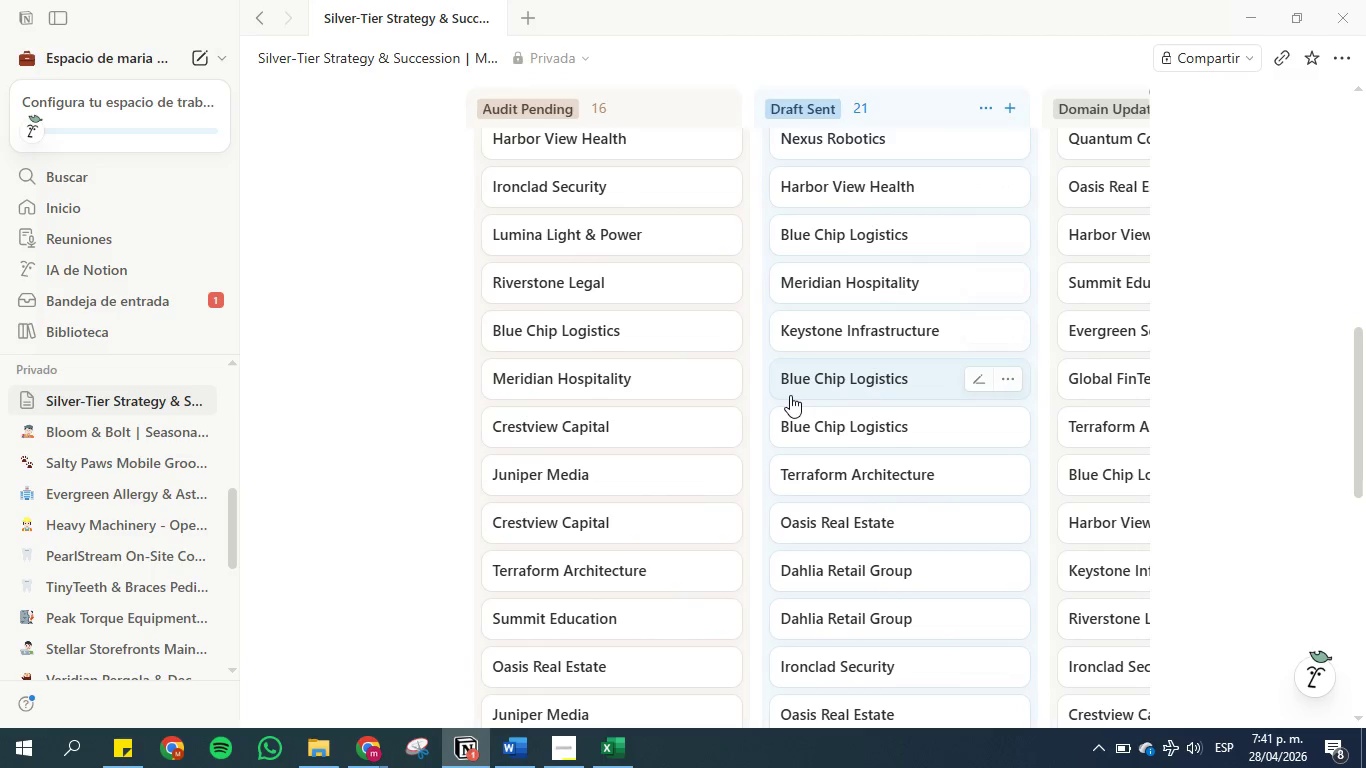 
scroll: coordinate [790, 395], scroll_direction: up, amount: 3.0
 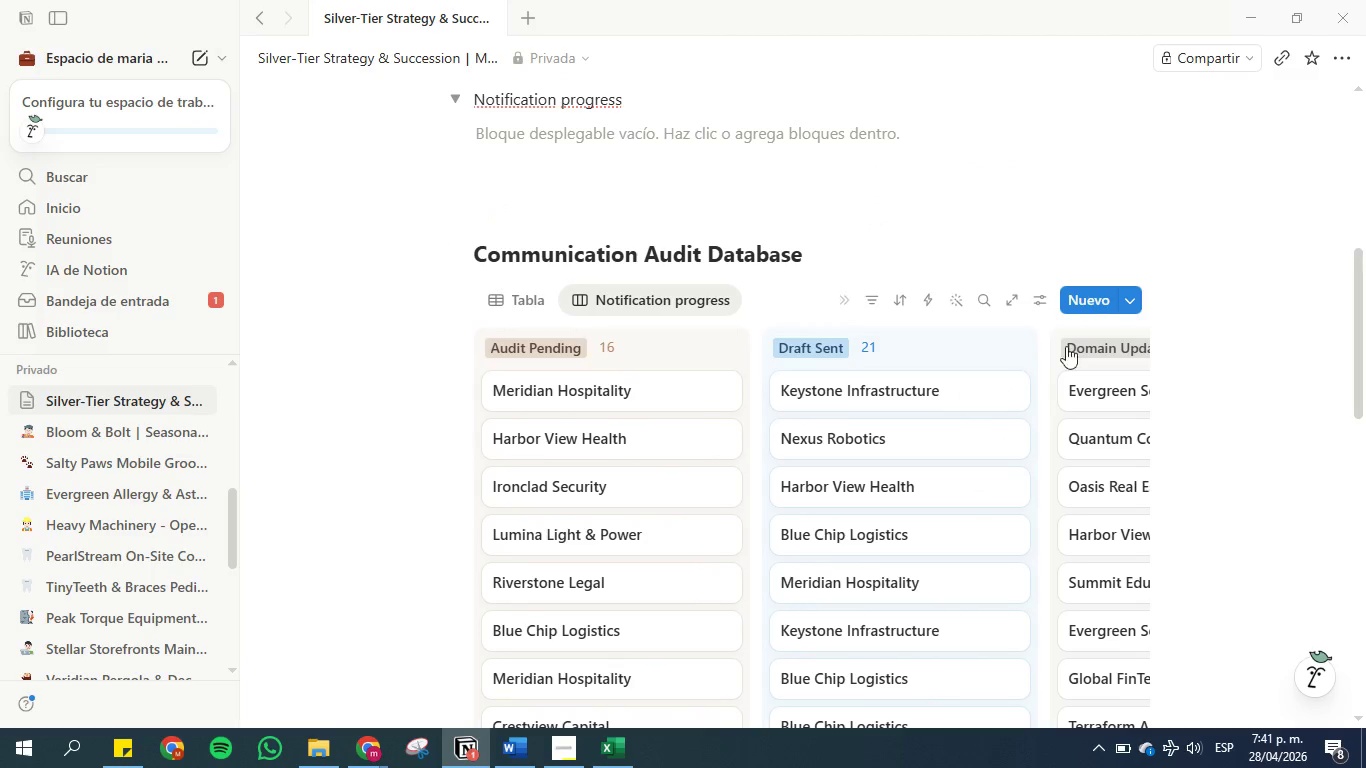 
scroll: coordinate [787, 513], scroll_direction: down, amount: 11.0
 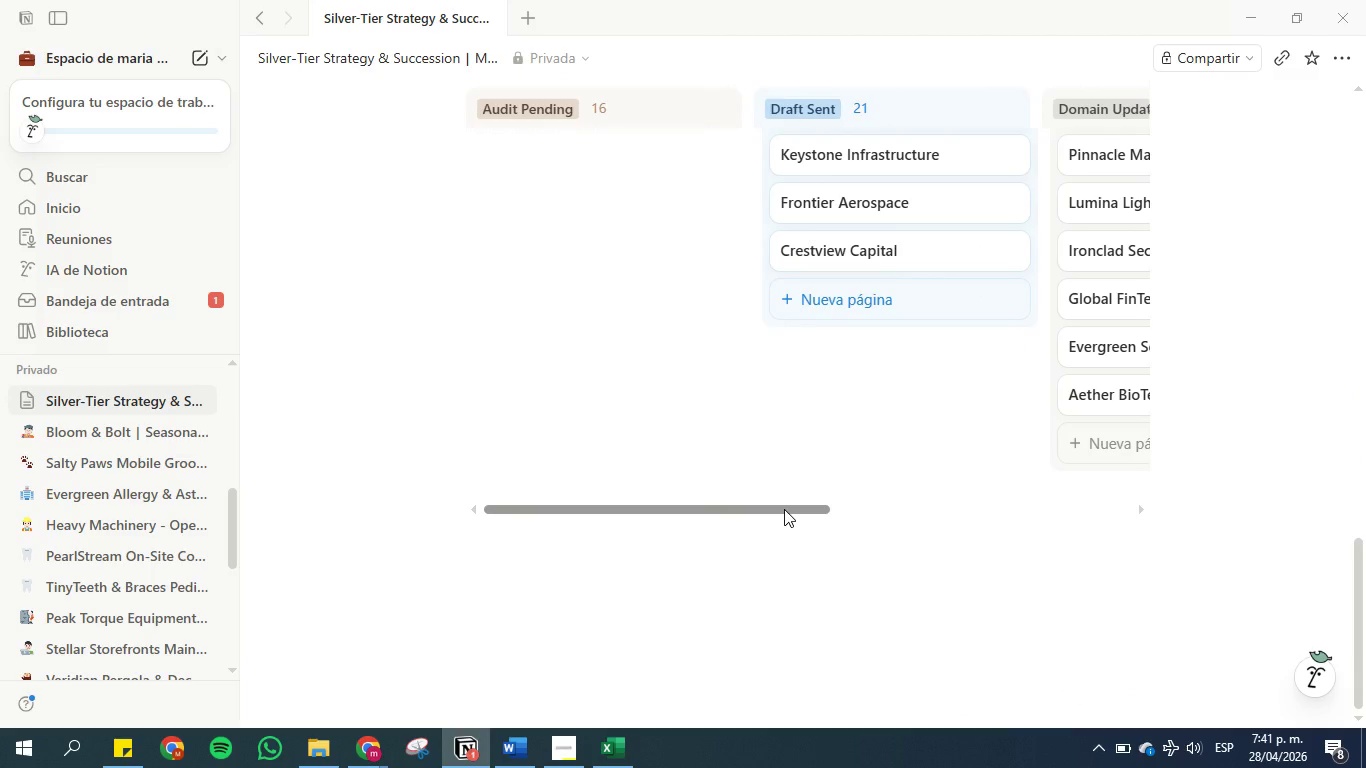 
left_click_drag(start_coordinate=[784, 509], to_coordinate=[704, 490])
 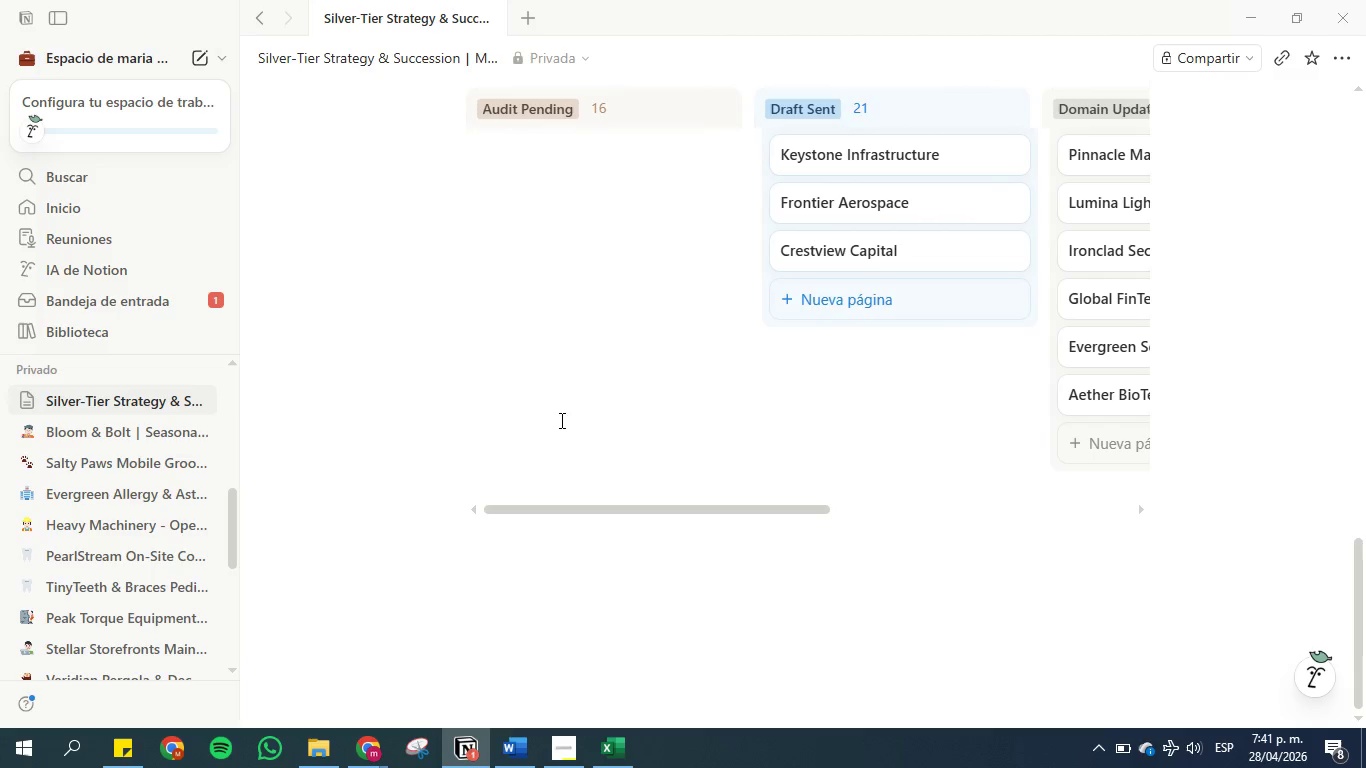 
scroll: coordinate [661, 397], scroll_direction: up, amount: 13.0
 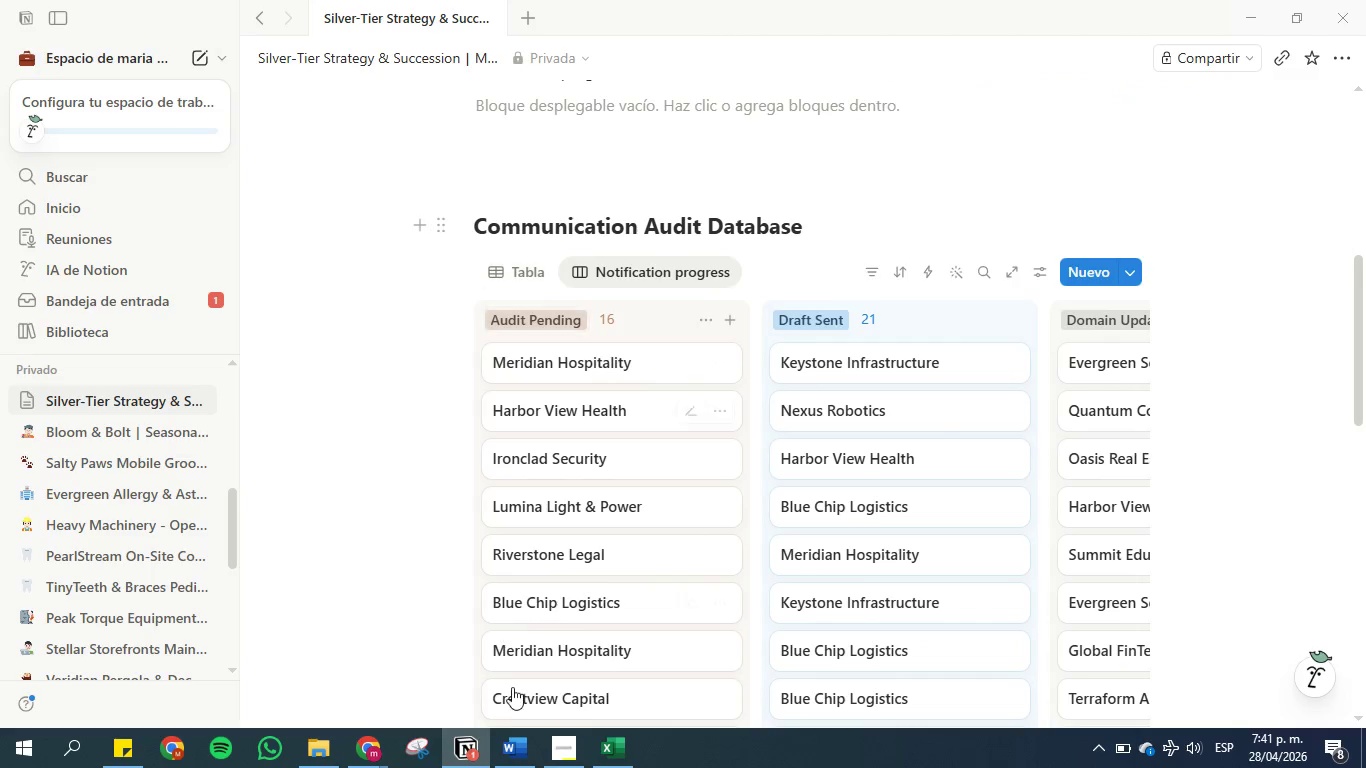 
left_click([517, 757])
 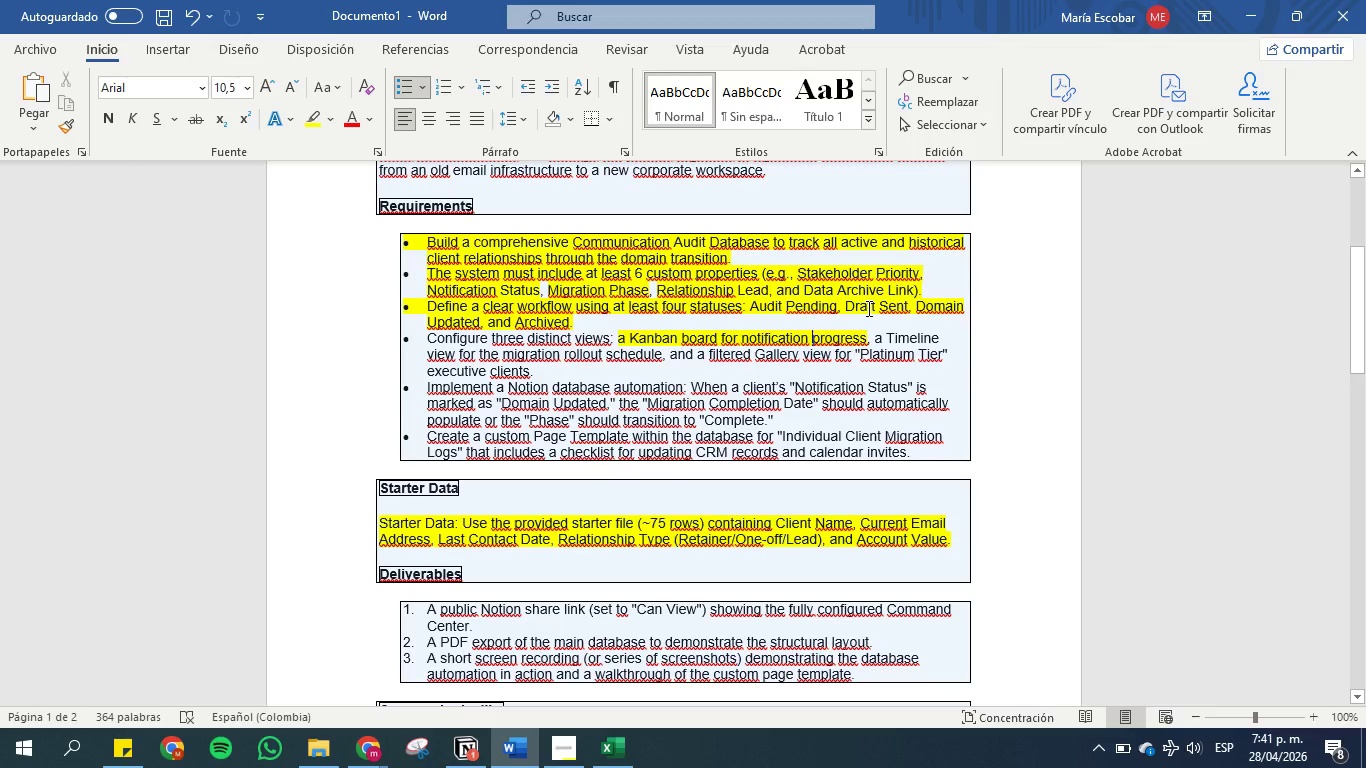 
wait(9.67)
 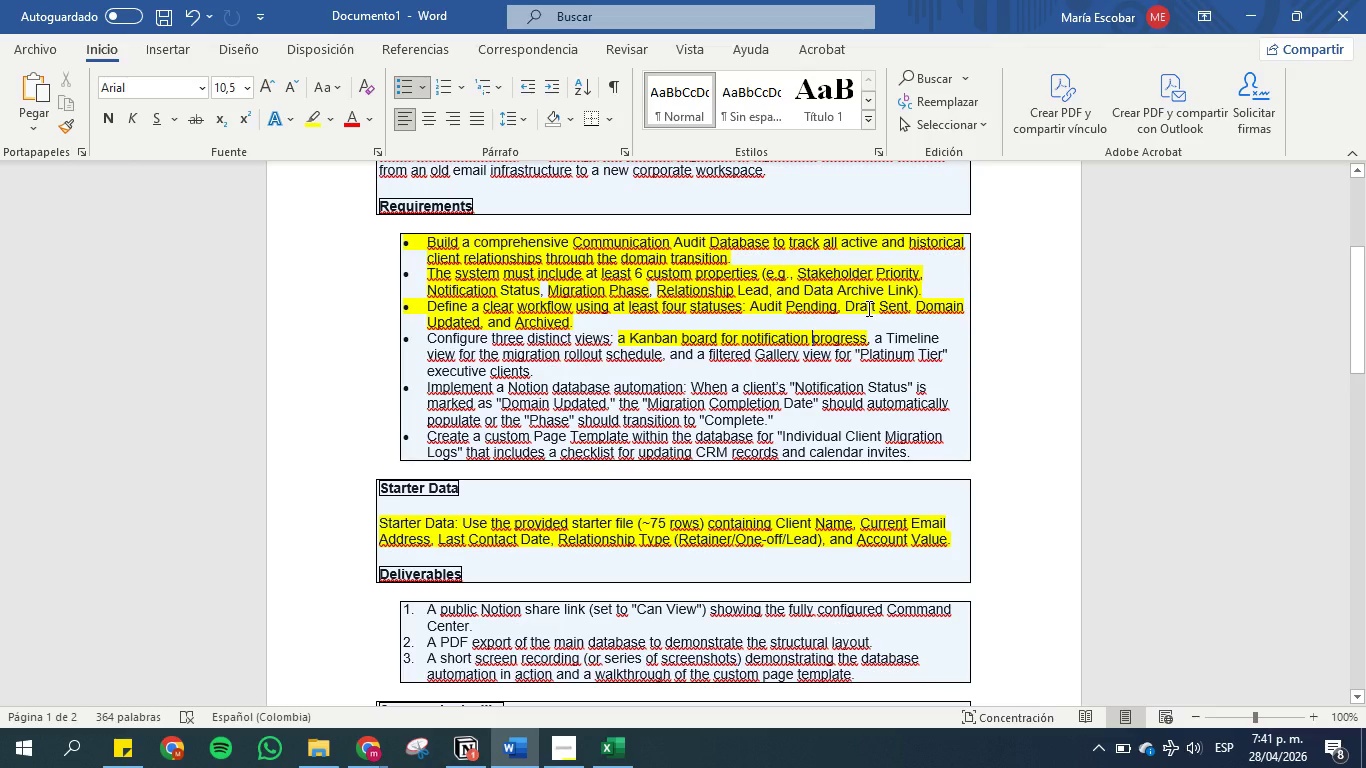 
left_click_drag(start_coordinate=[500, 353], to_coordinate=[638, 360])
 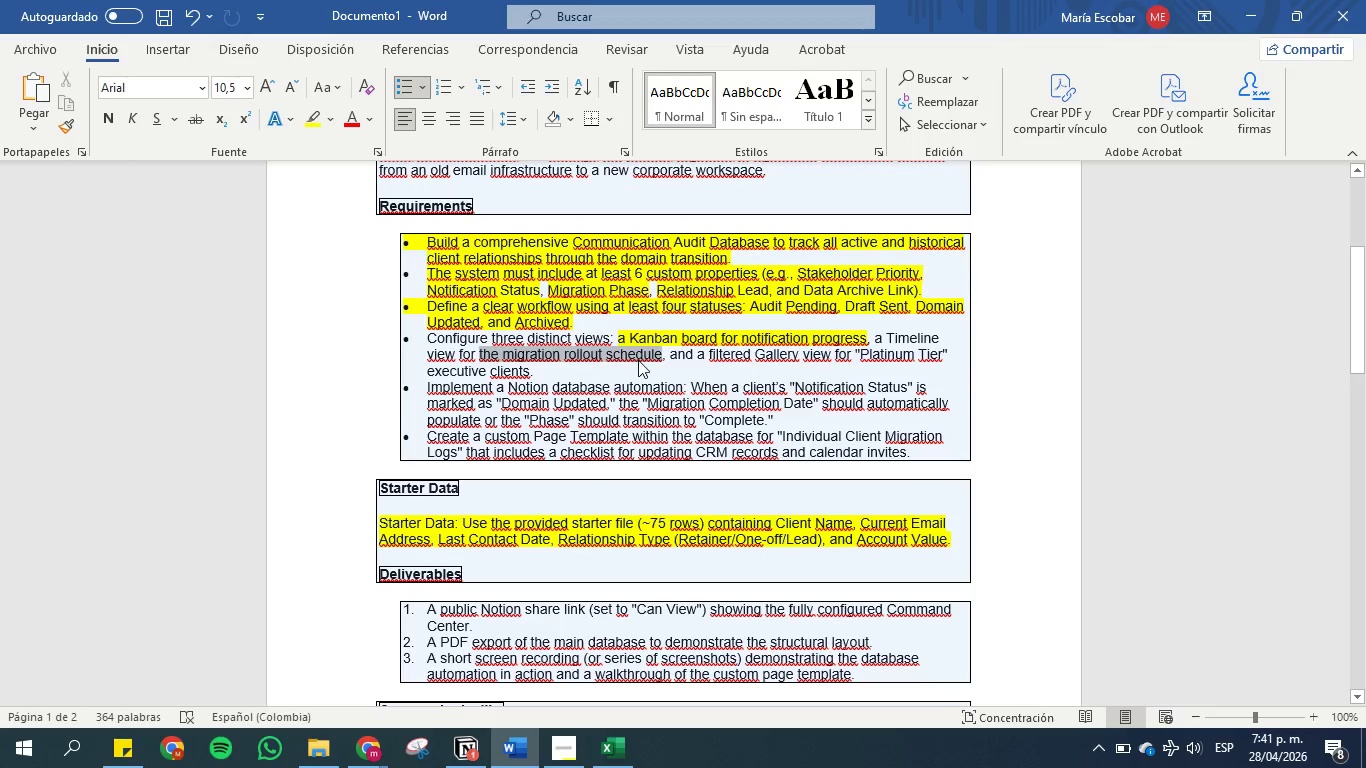 
key(Control+C)
 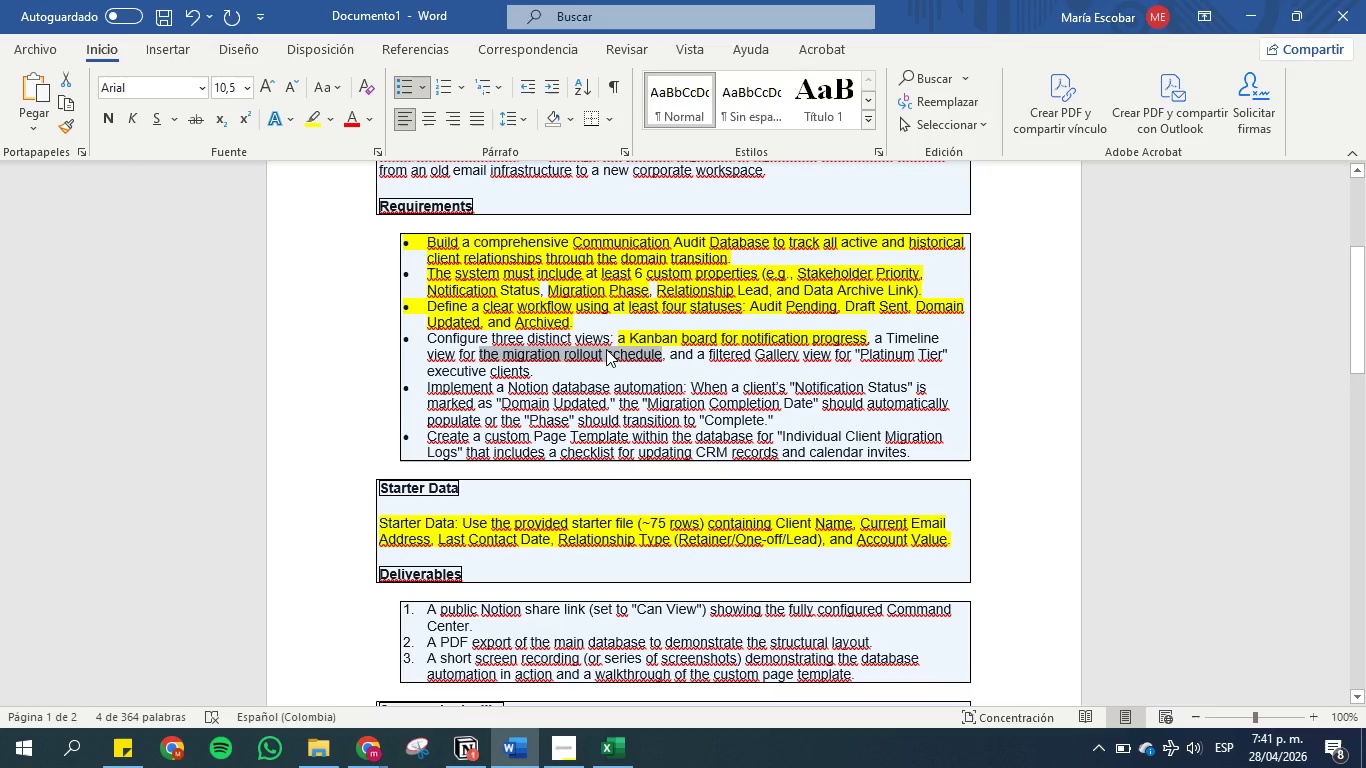 
wait(12.25)
 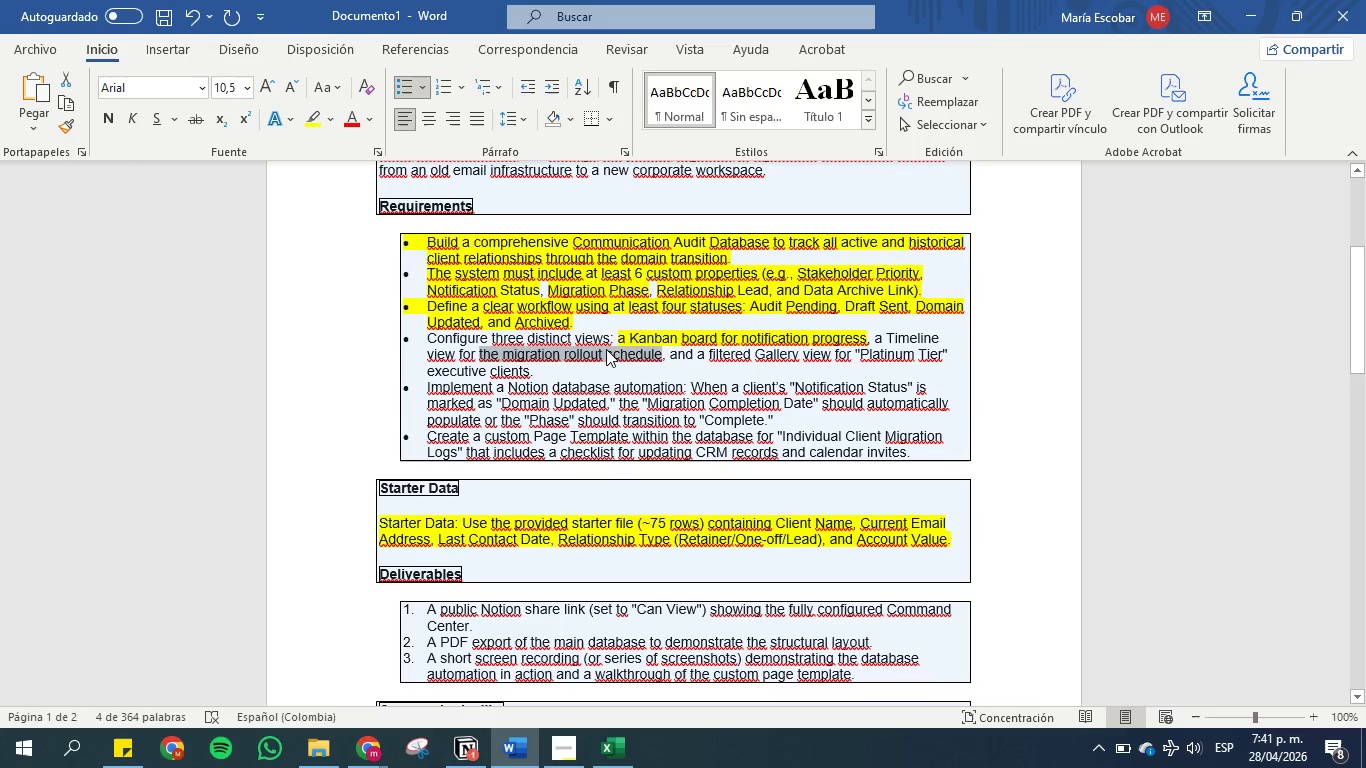 
left_click([479, 749])
 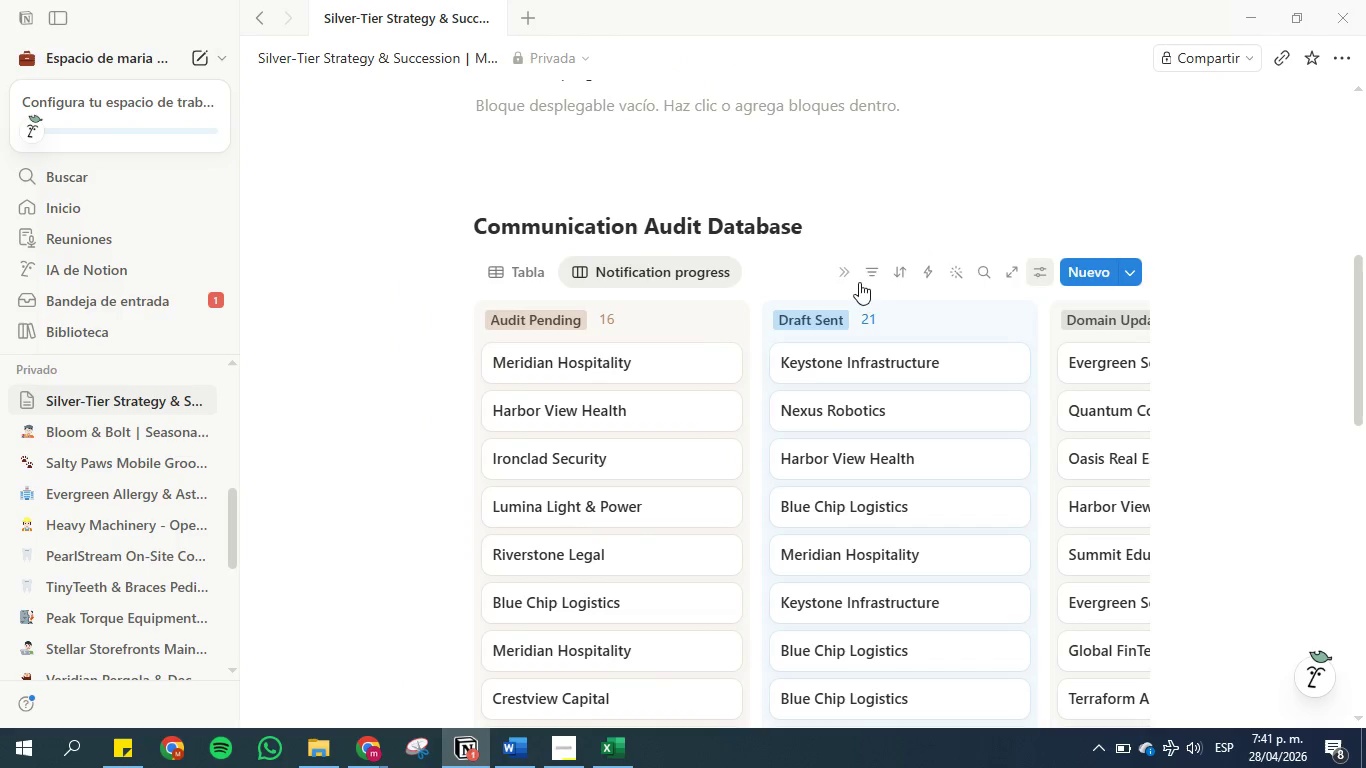 
left_click([762, 272])
 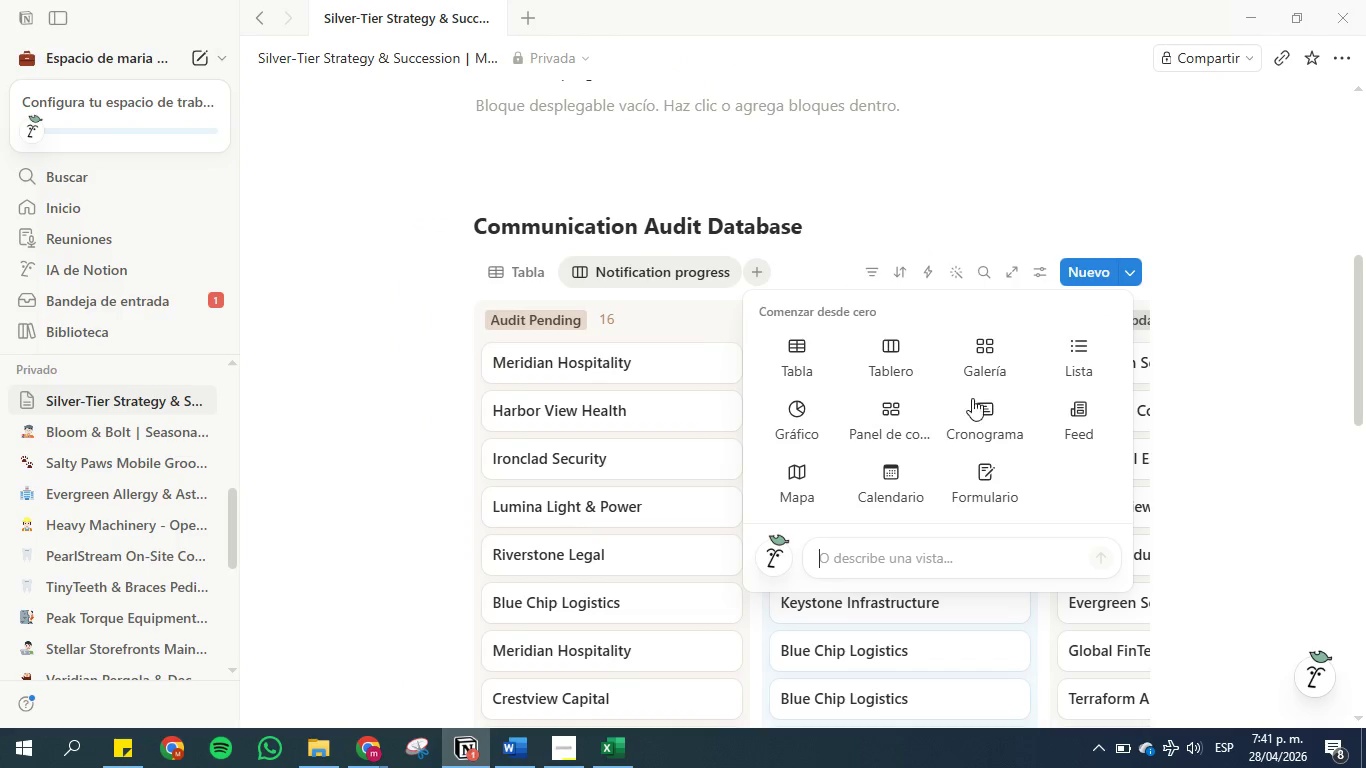 
left_click([974, 415])
 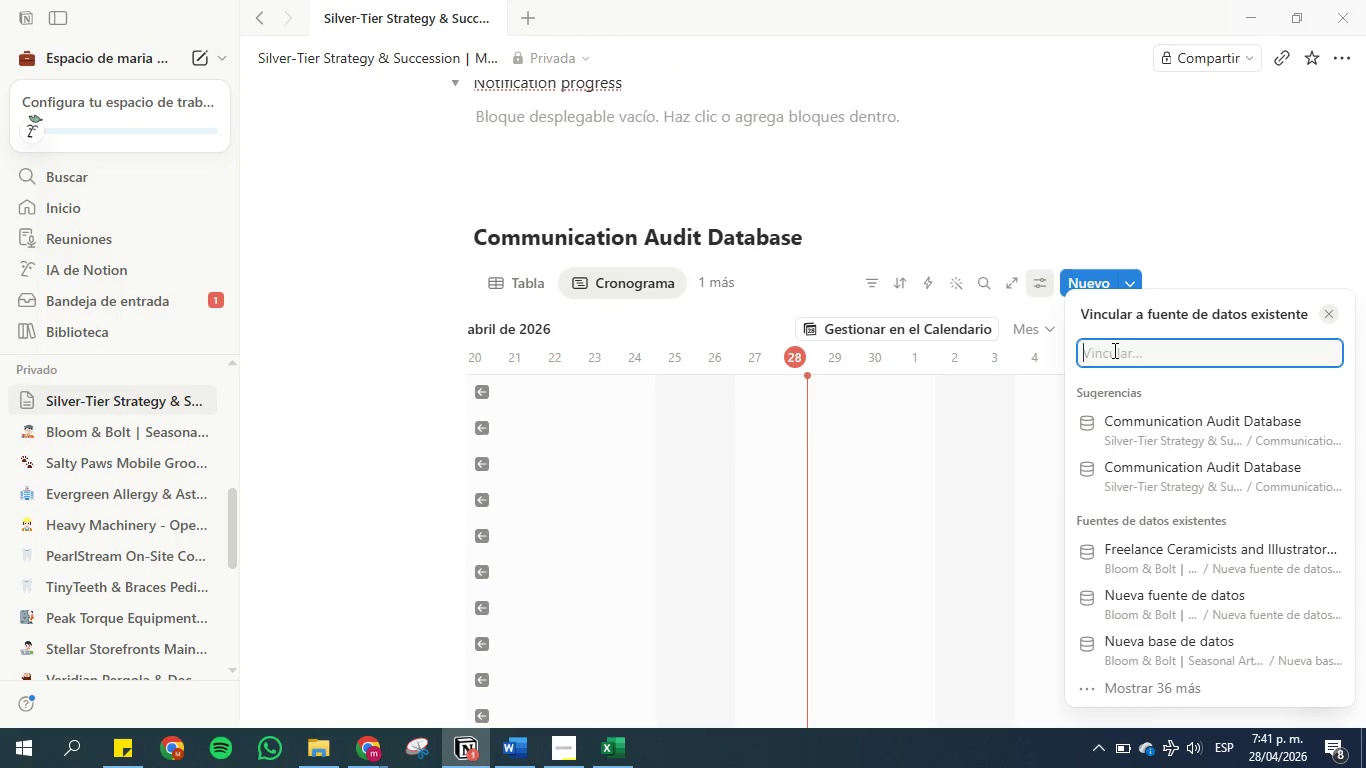 
left_click([1312, 163])
 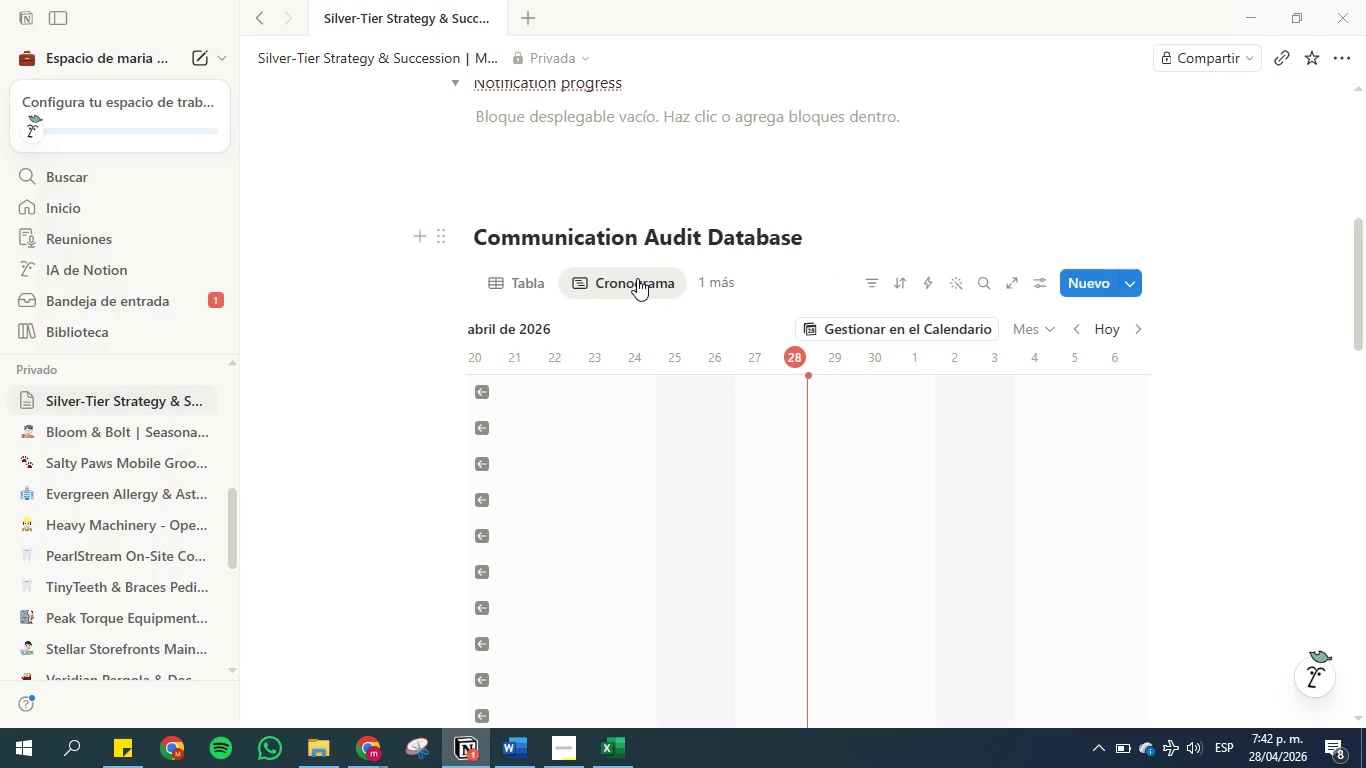 
left_click([637, 278])
 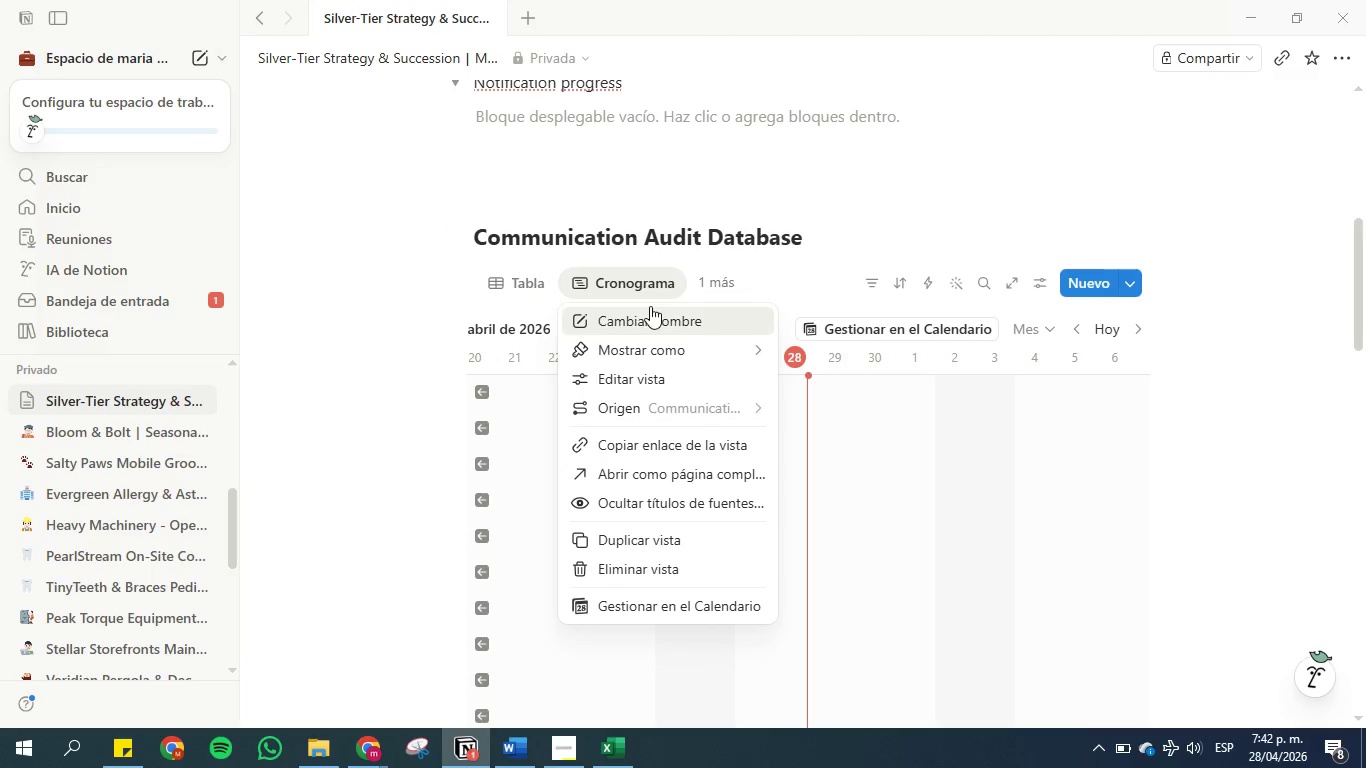 
left_click([652, 321])
 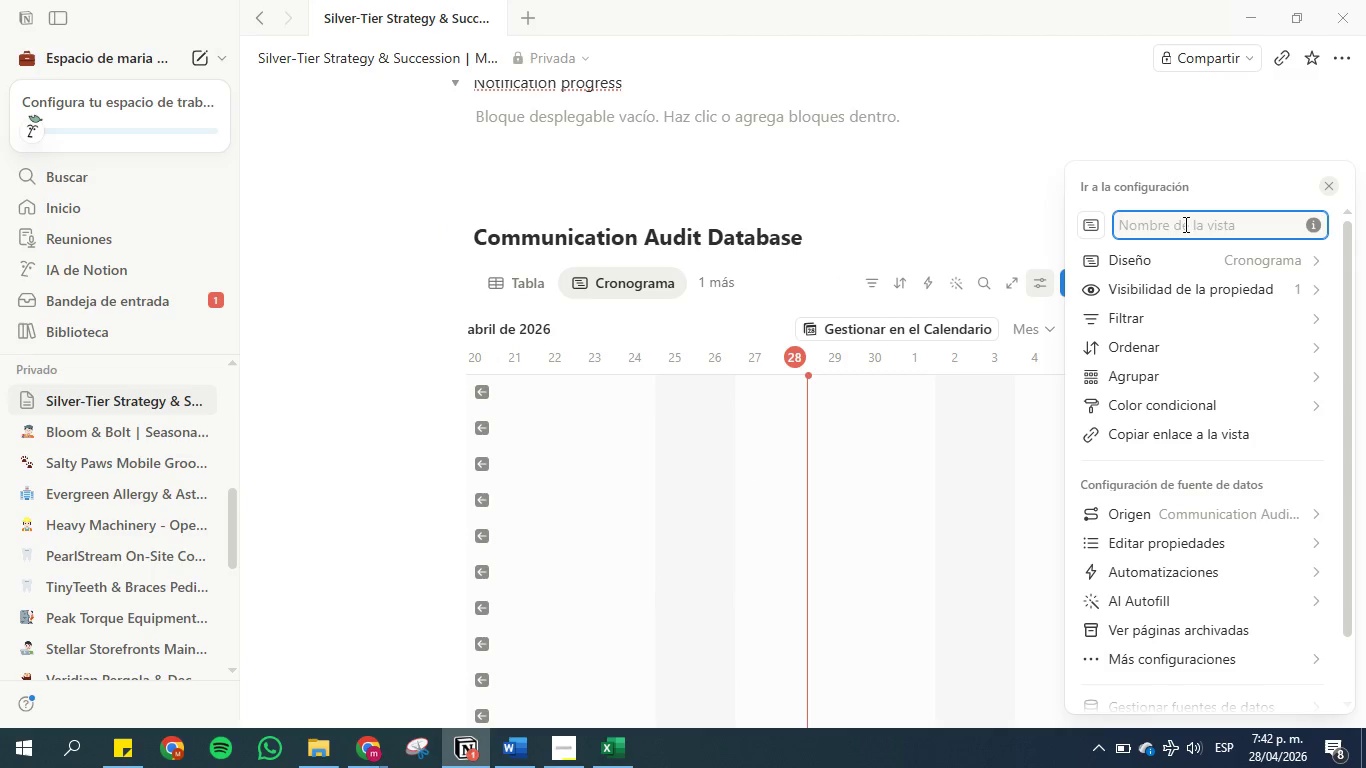 
left_click([1187, 220])
 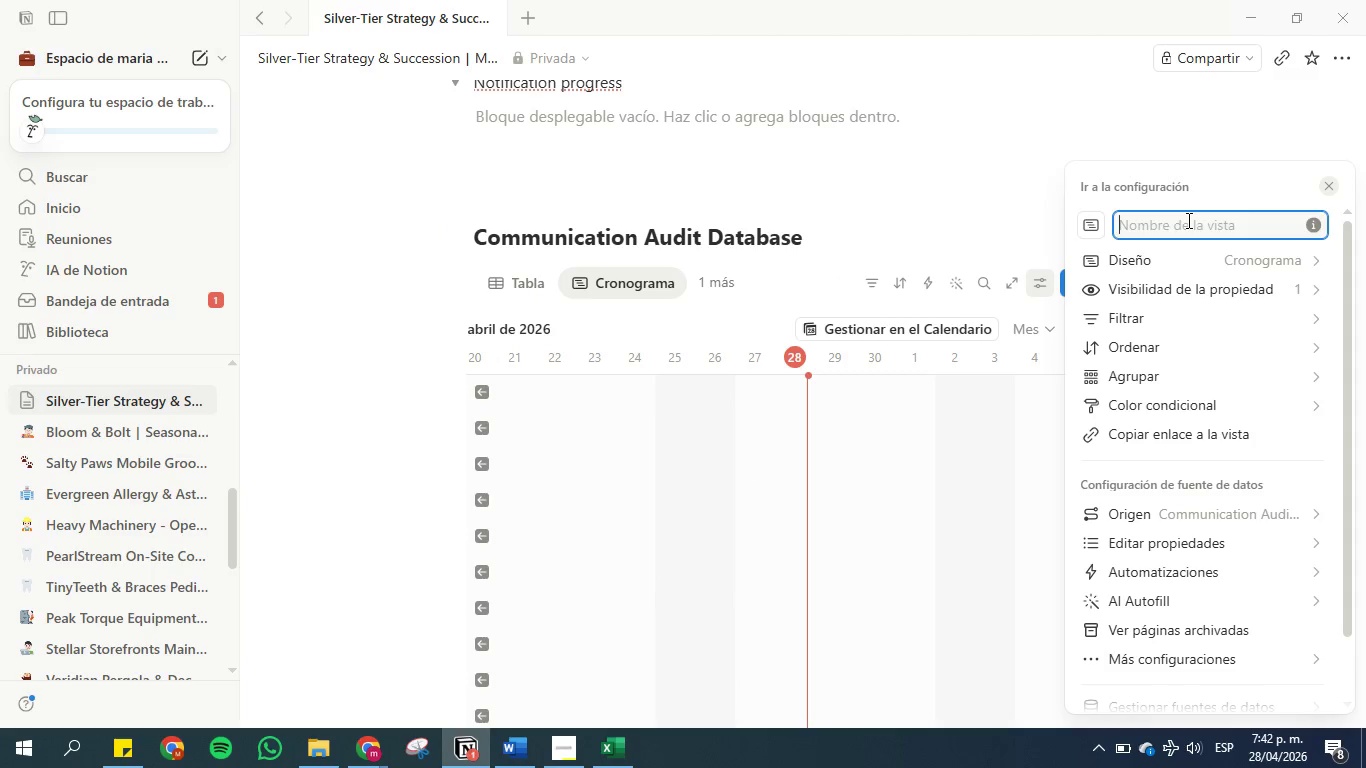 
key(Control+V)
 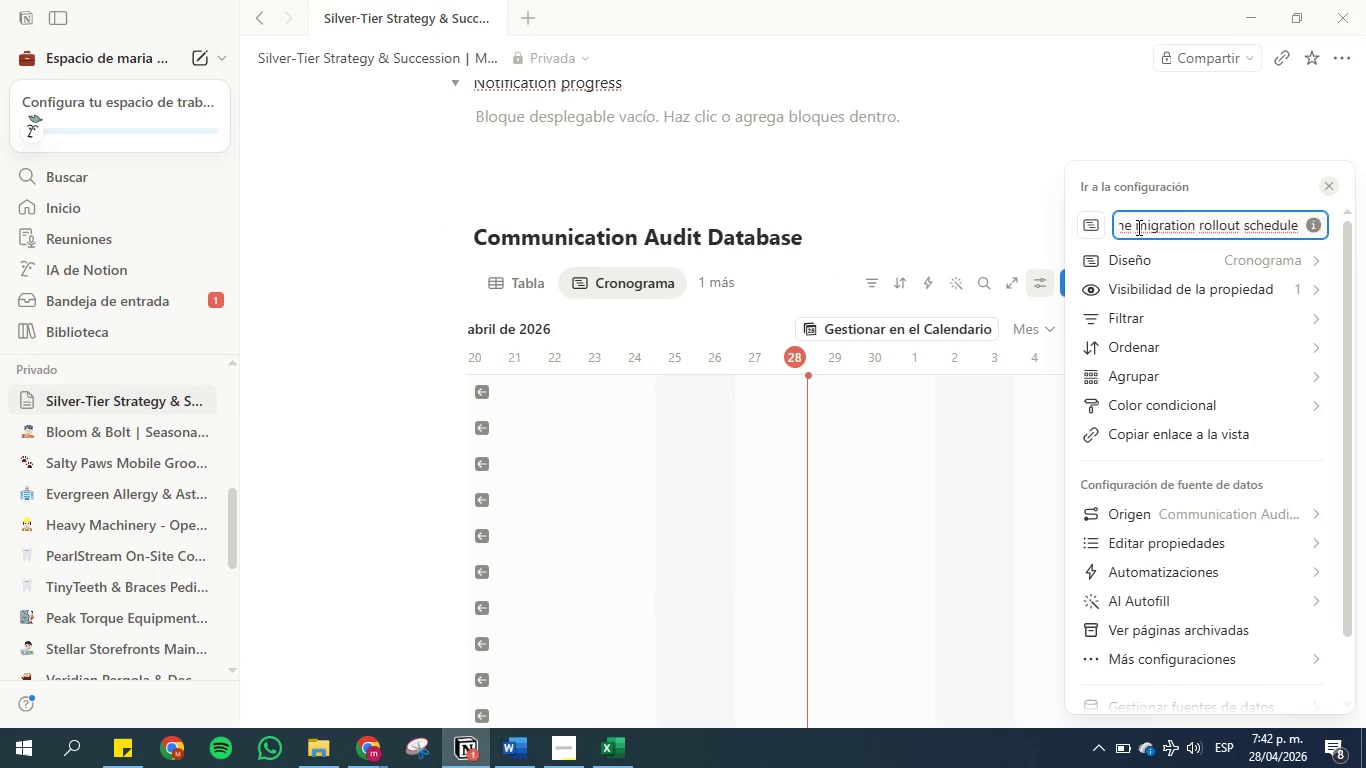 
left_click([1137, 226])
 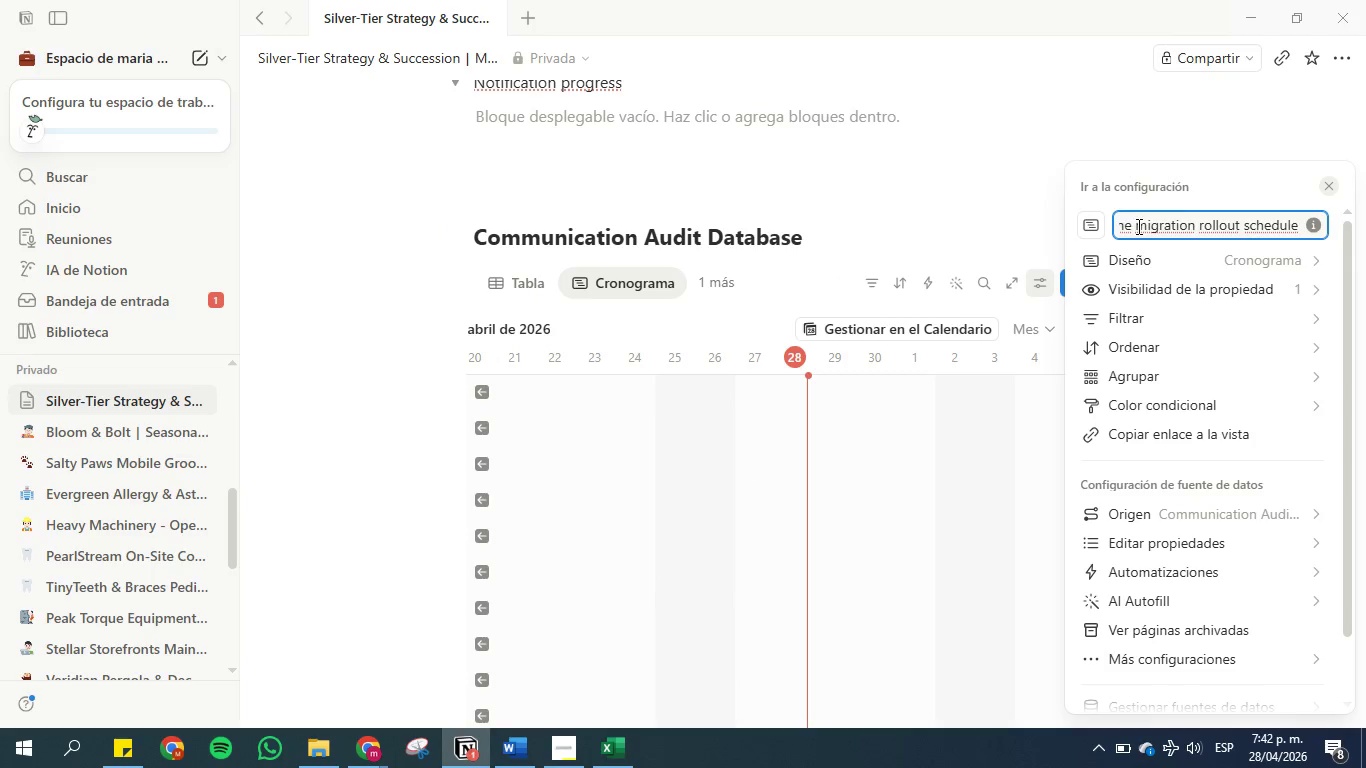 
hold_key(key=ArrowLeft, duration=1.11)
 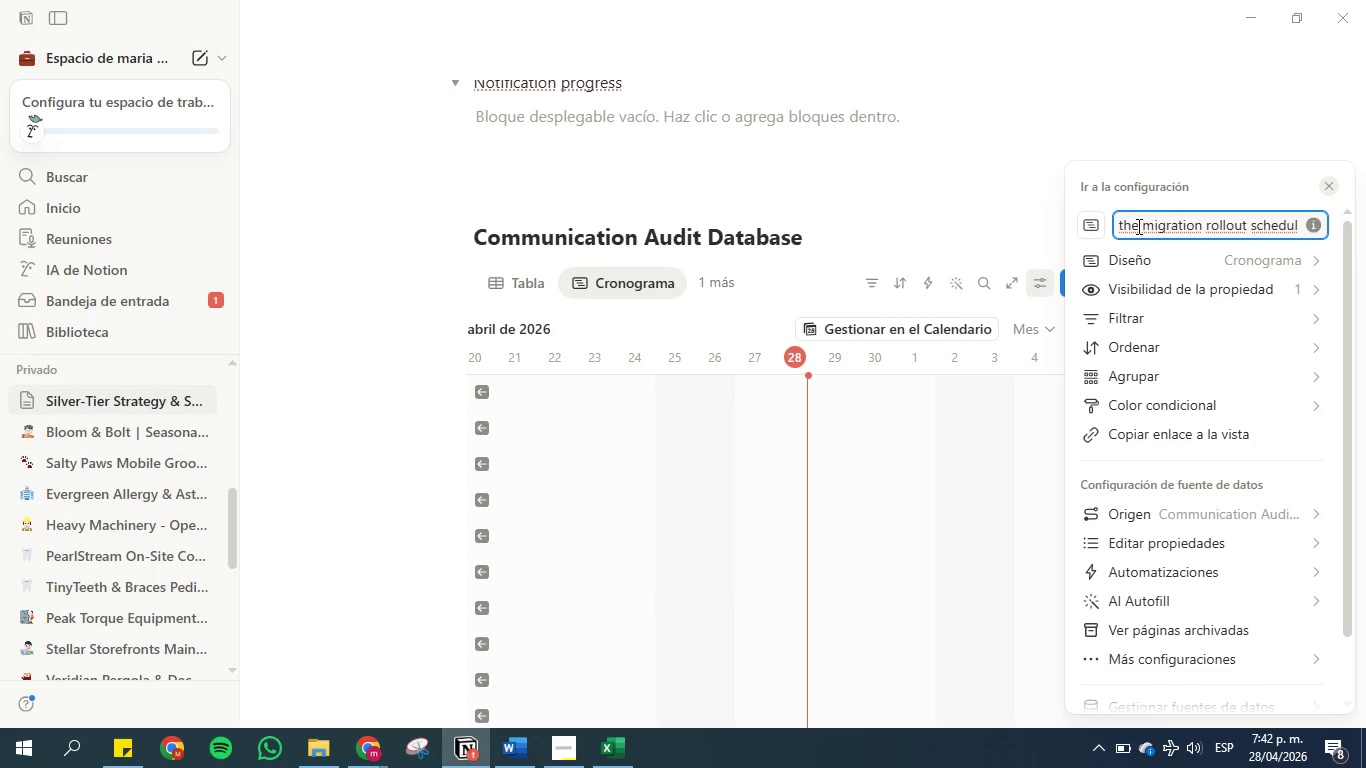 
key(ArrowRight)
 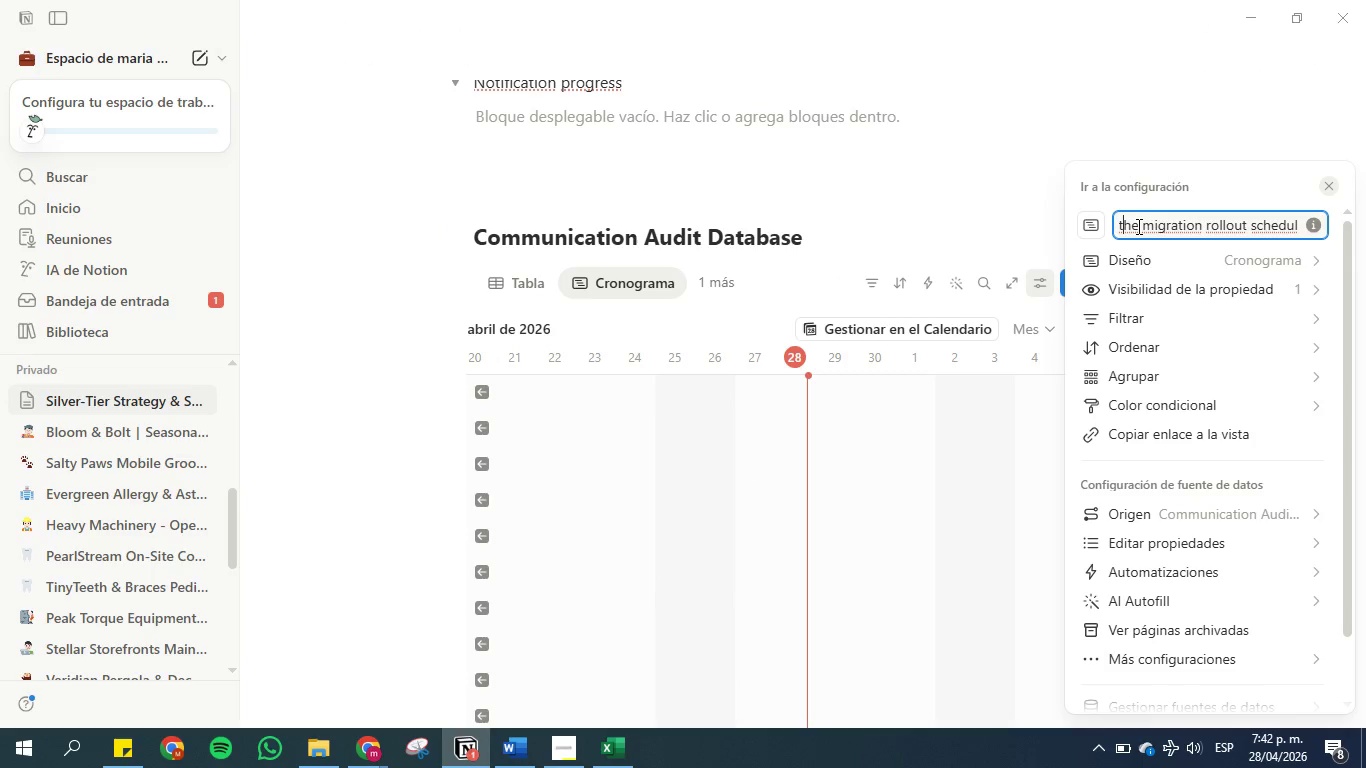 
key(ArrowRight)
 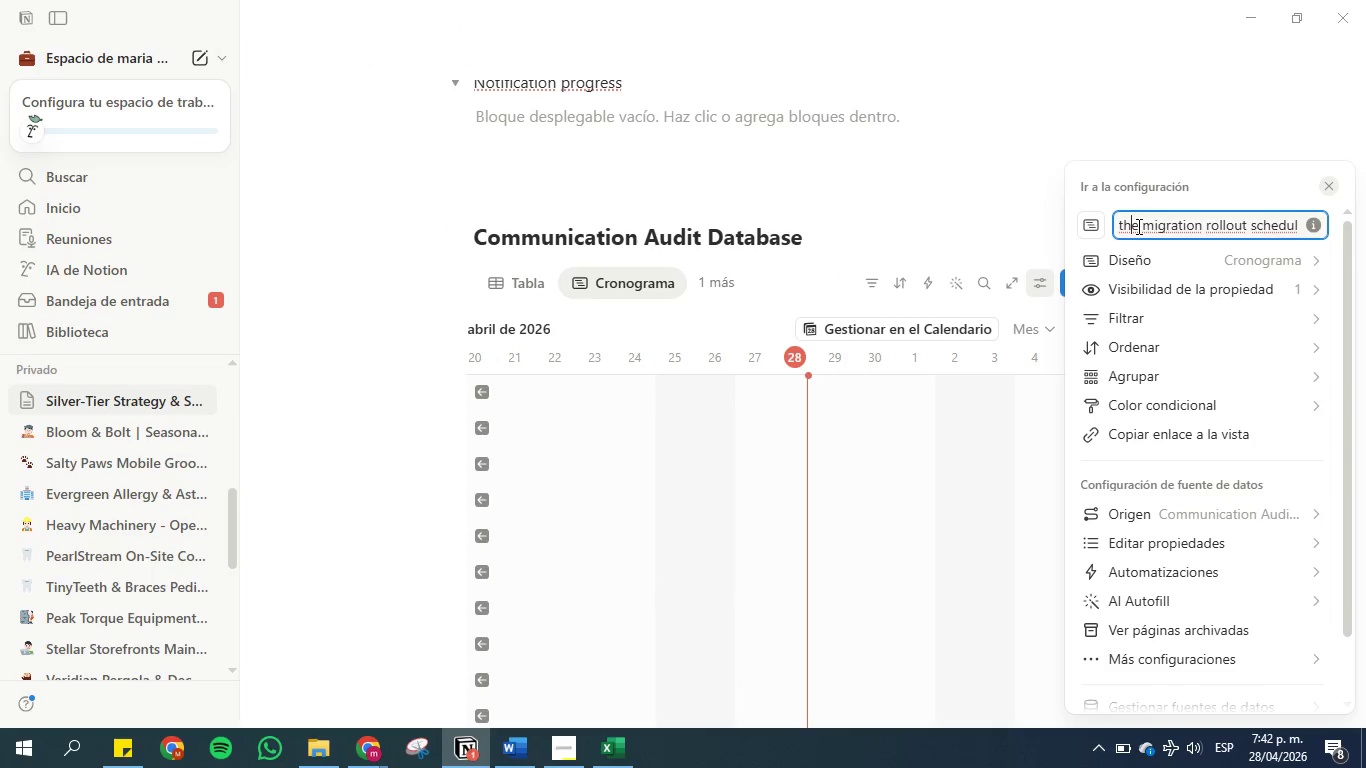 
key(ArrowRight)
 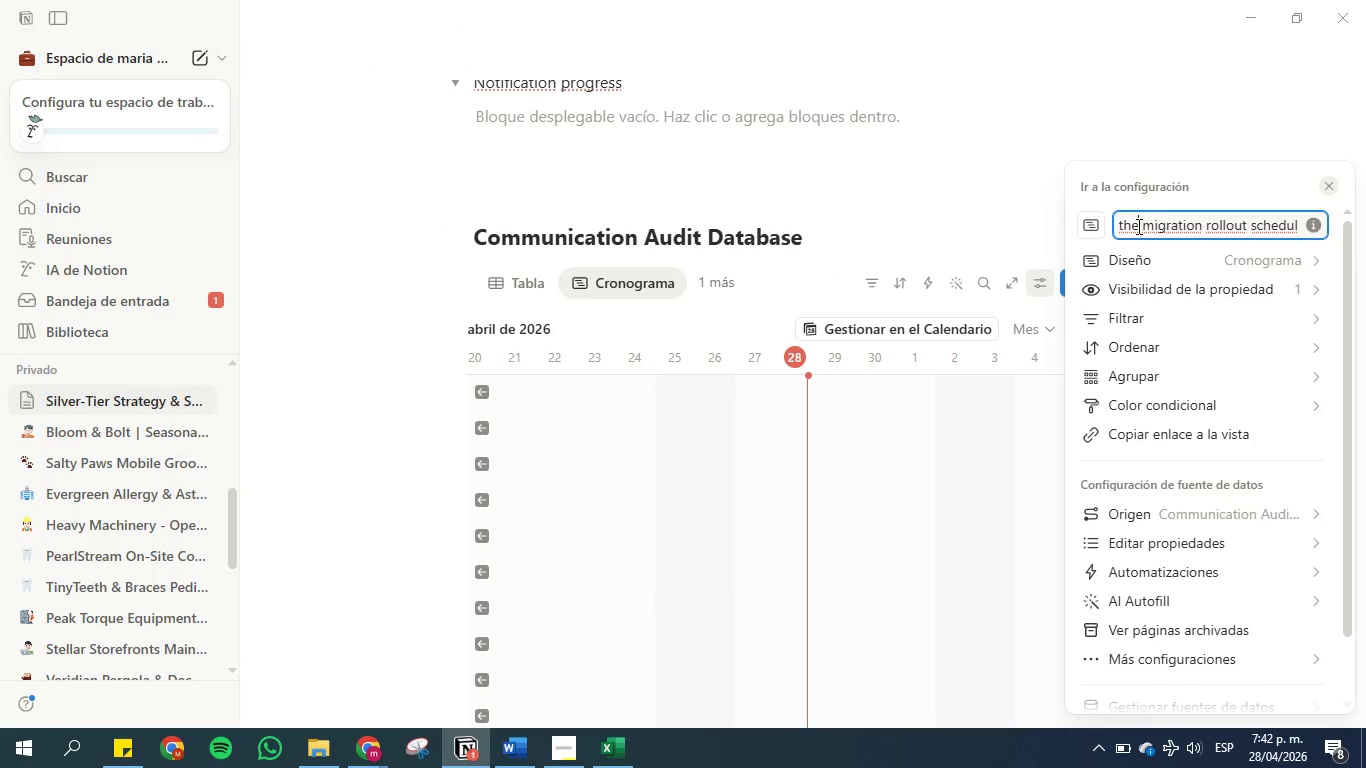 
key(ArrowRight)
 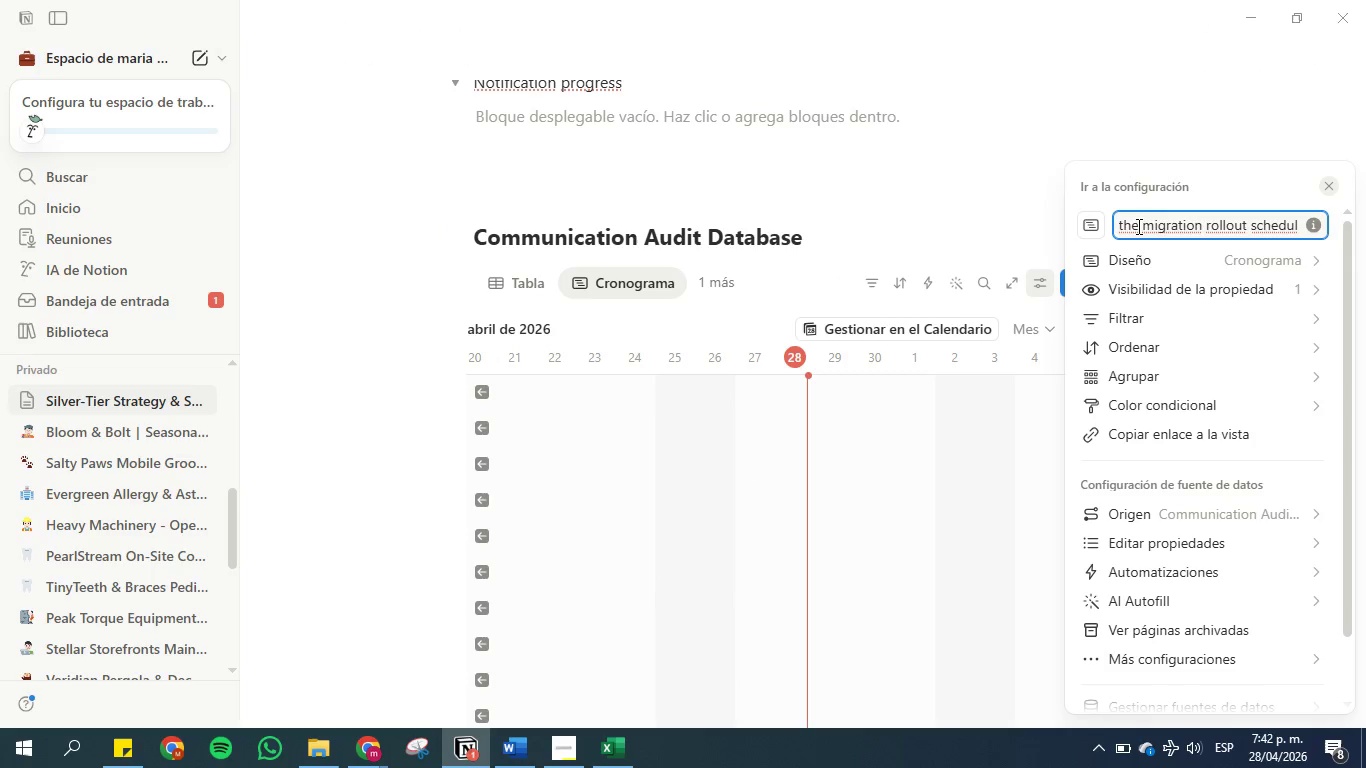 
key(Backspace)
 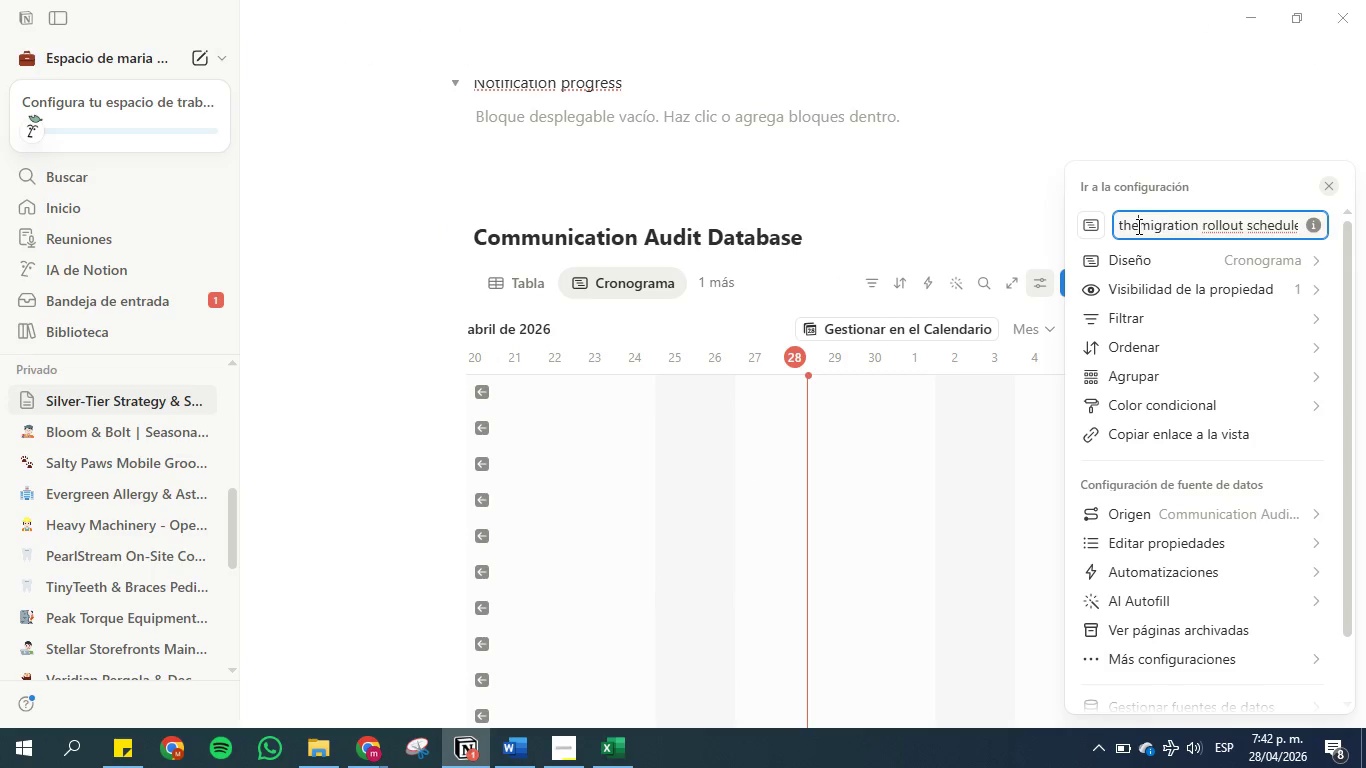 
key(Backspace)
 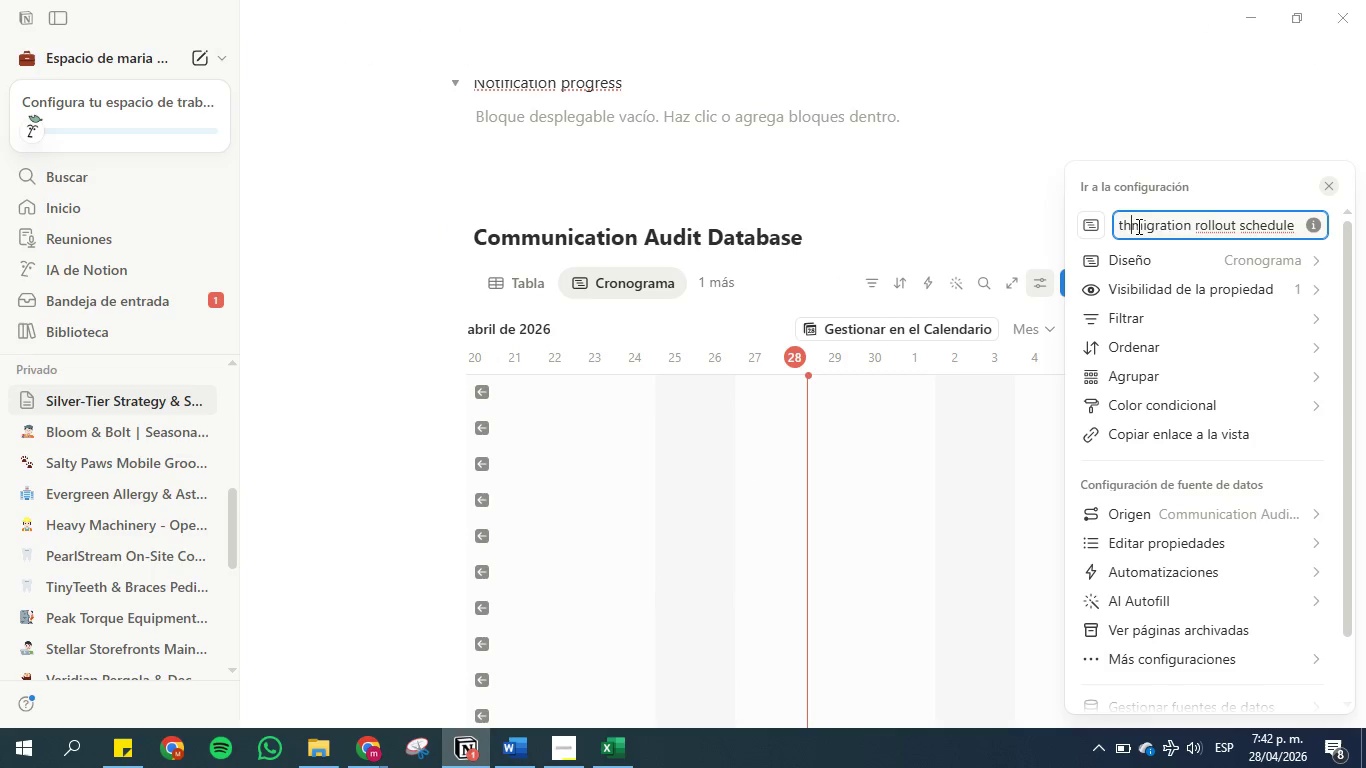 
key(Backspace)
 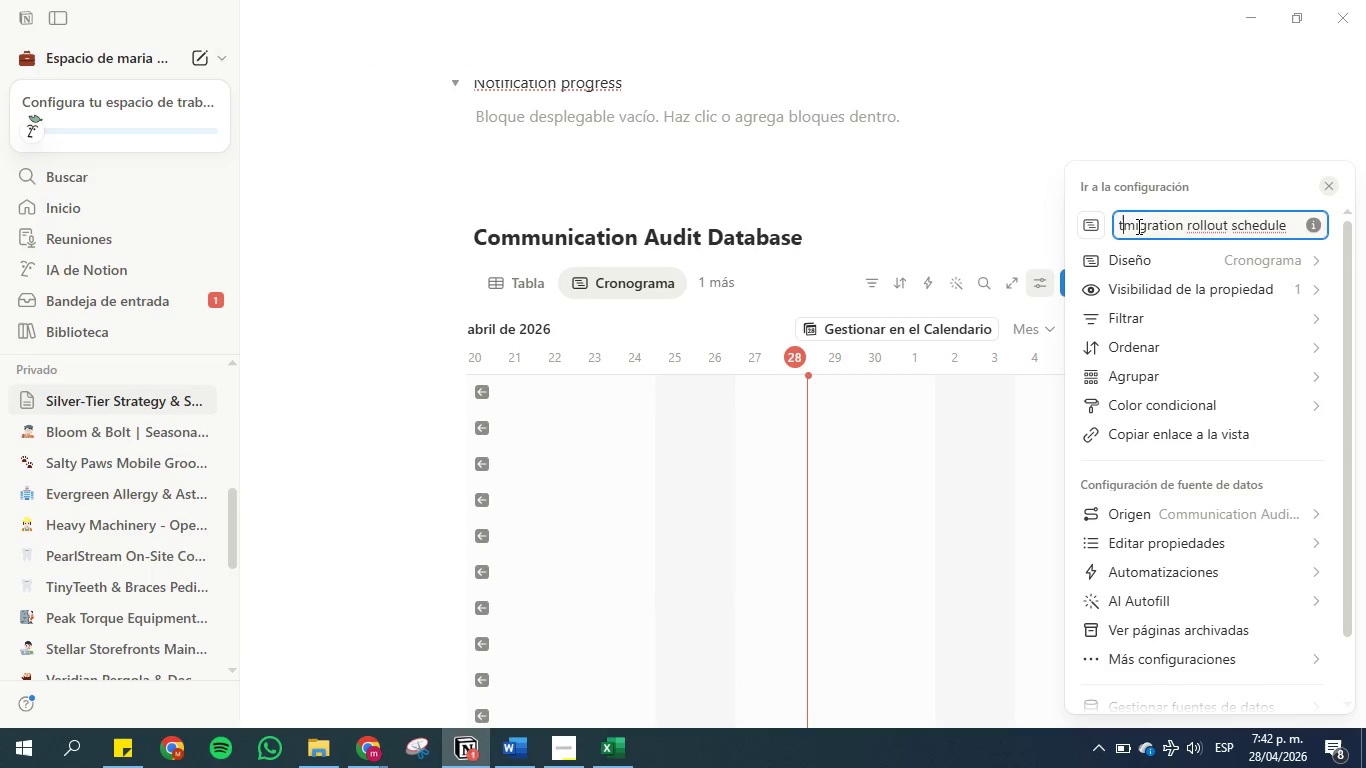 
key(Backspace)
 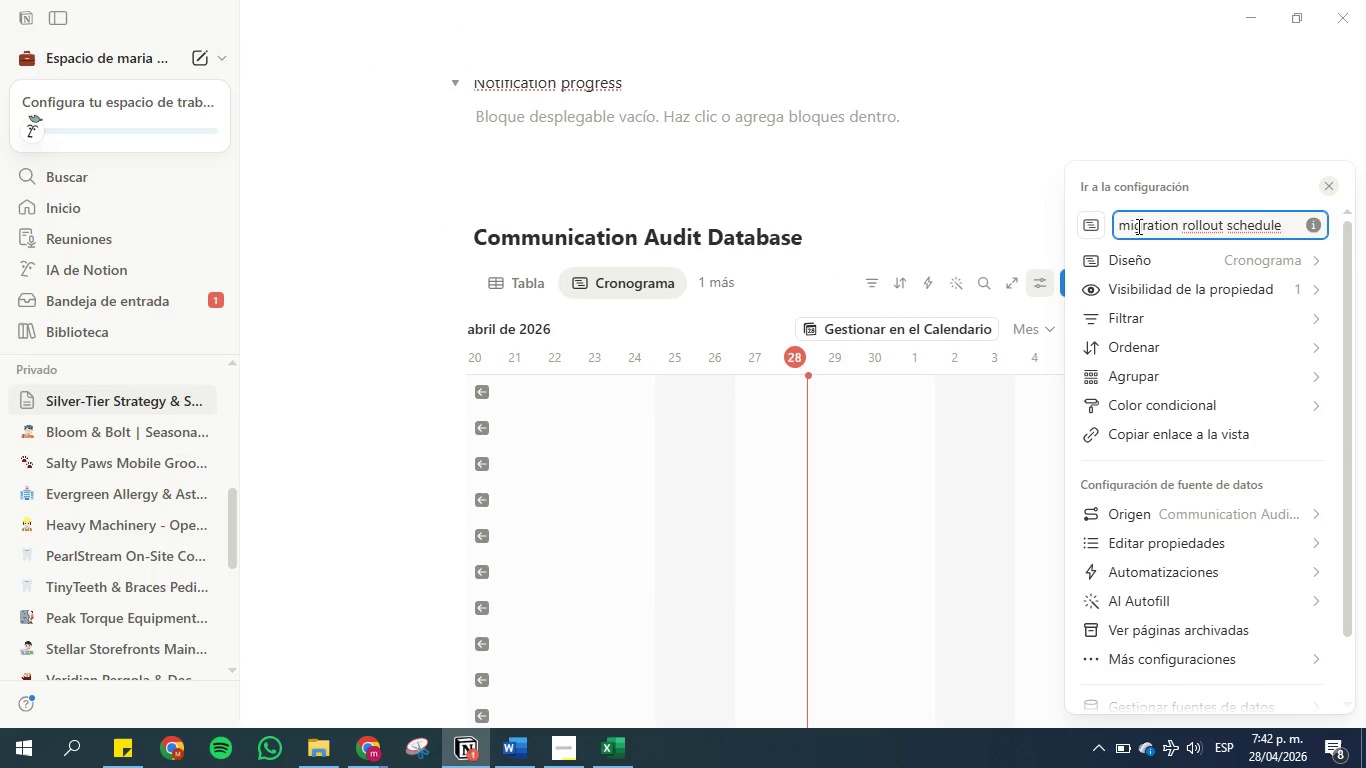 
key(ArrowRight)
 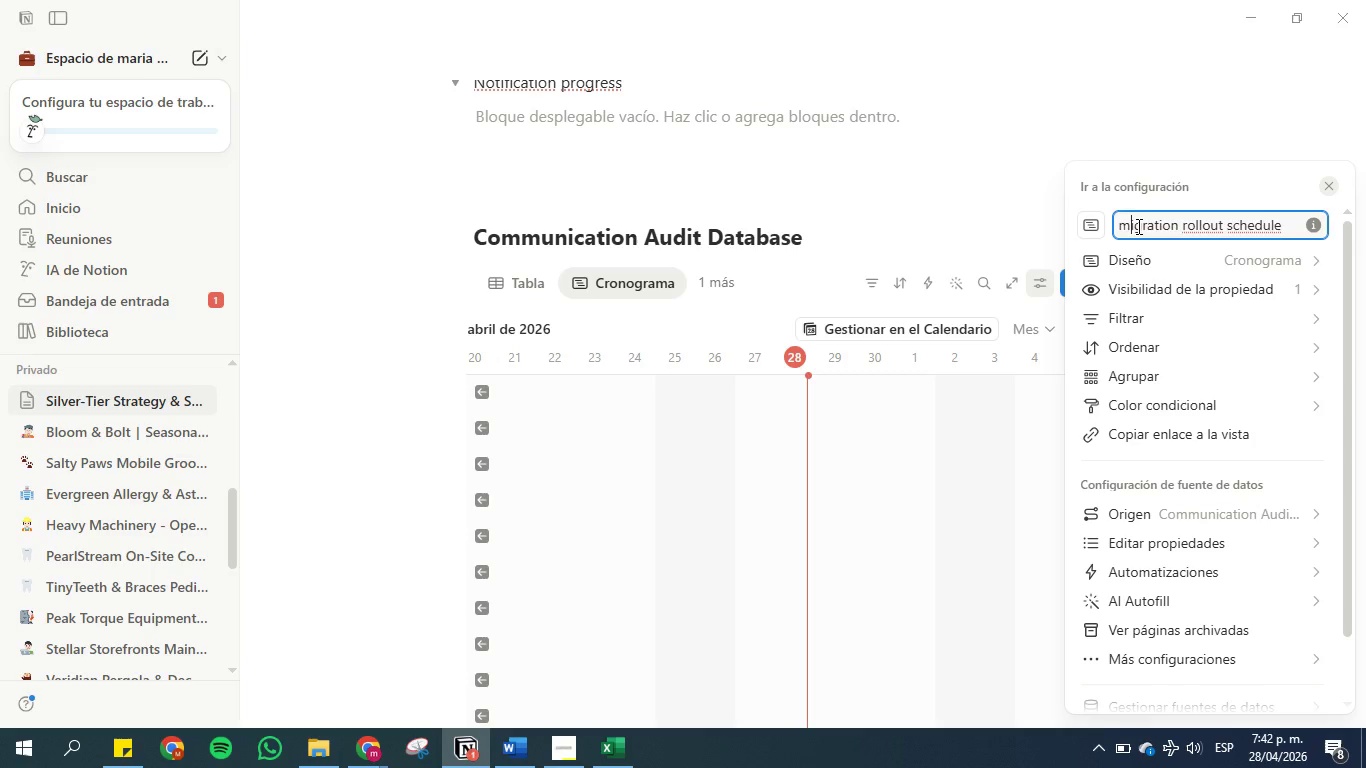 
key(Backspace)
 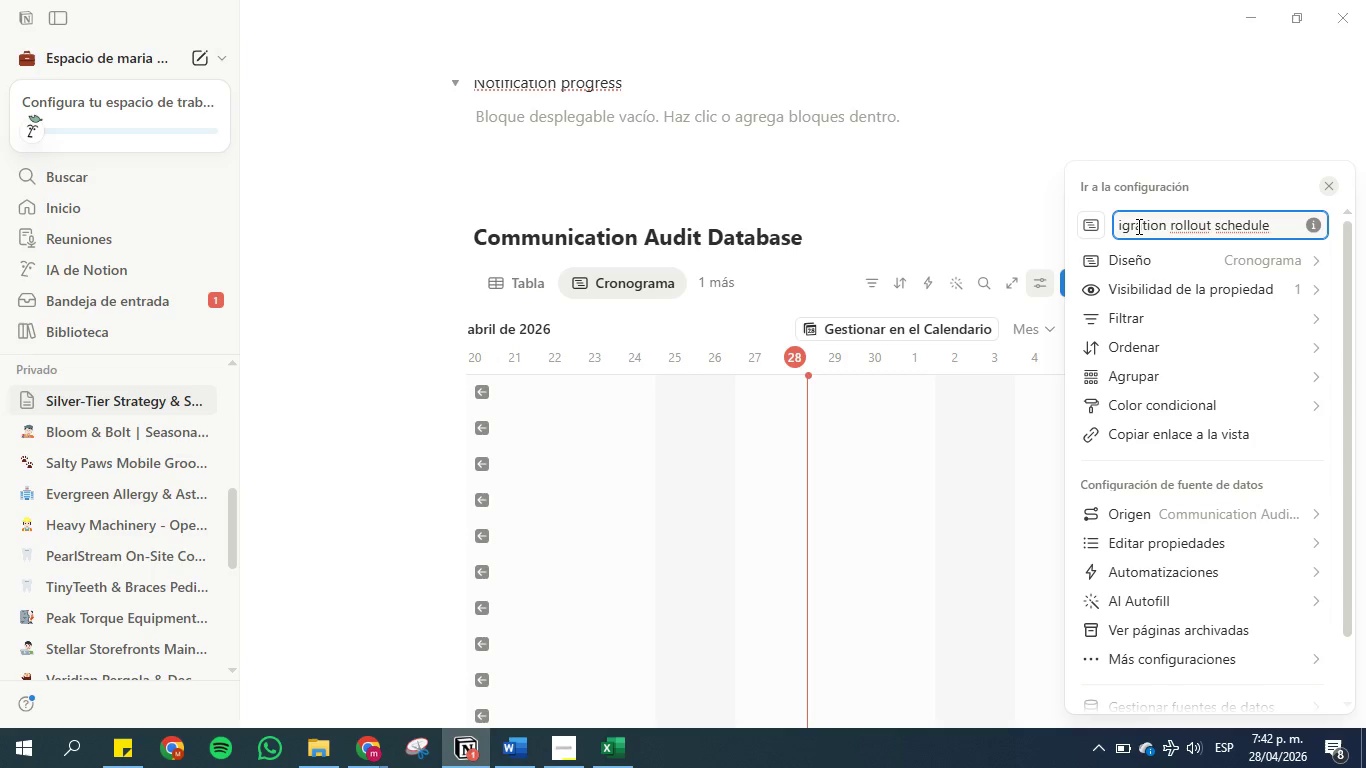 
key(CapsLock)
 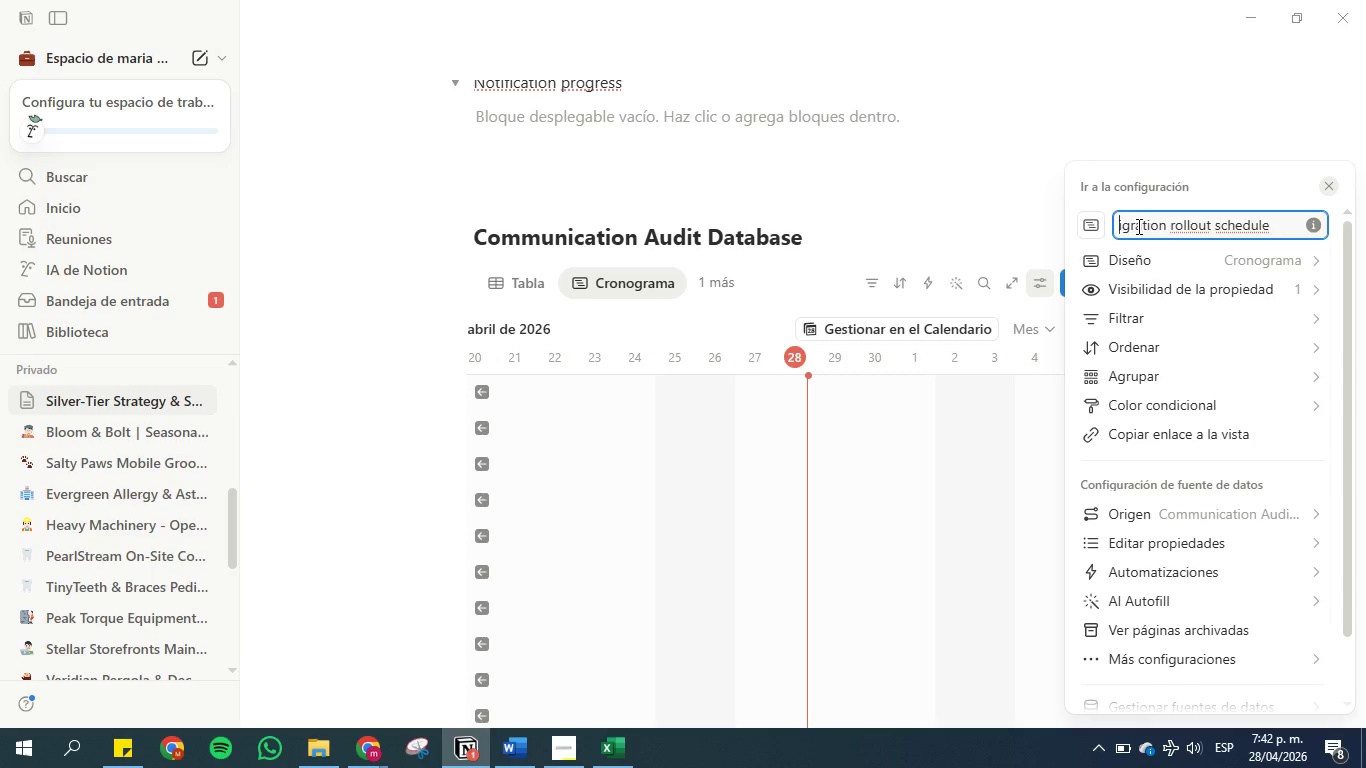 
key(M)
 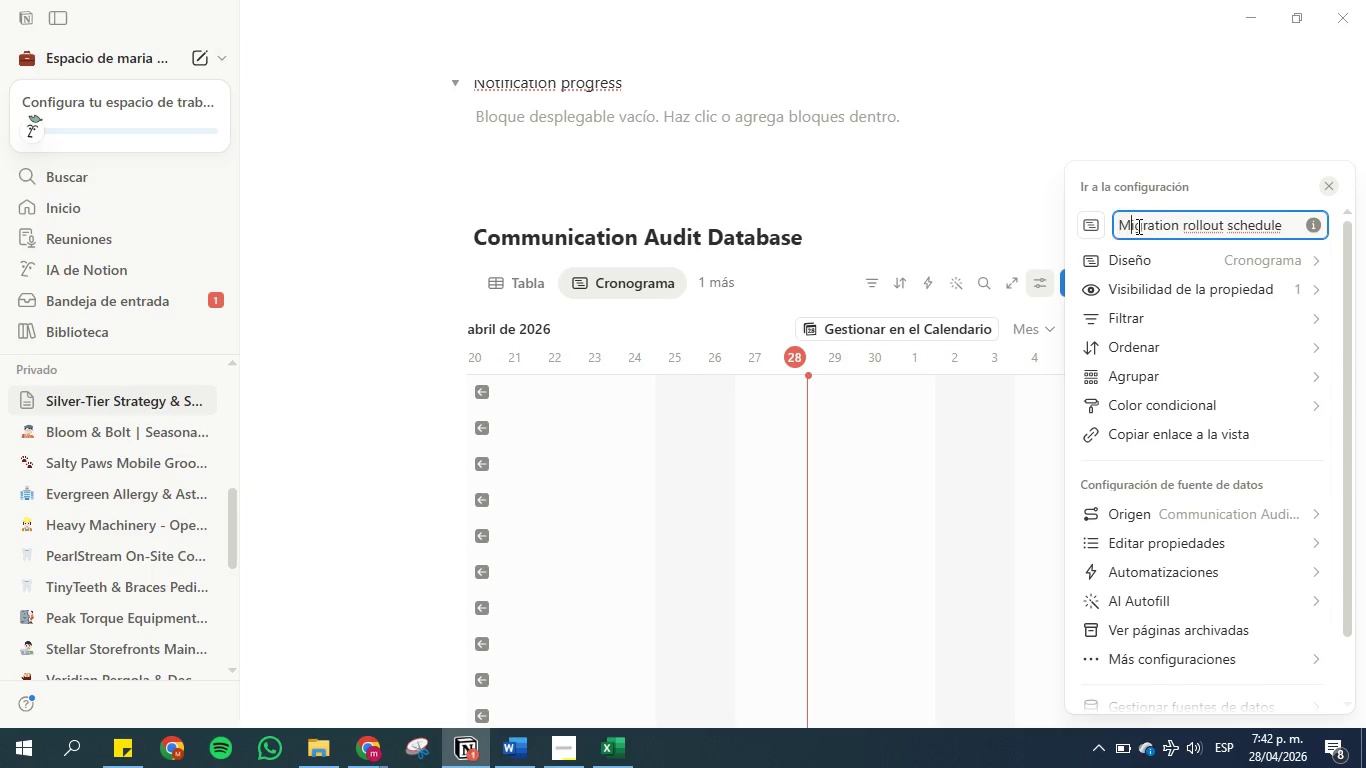 
key(CapsLock)
 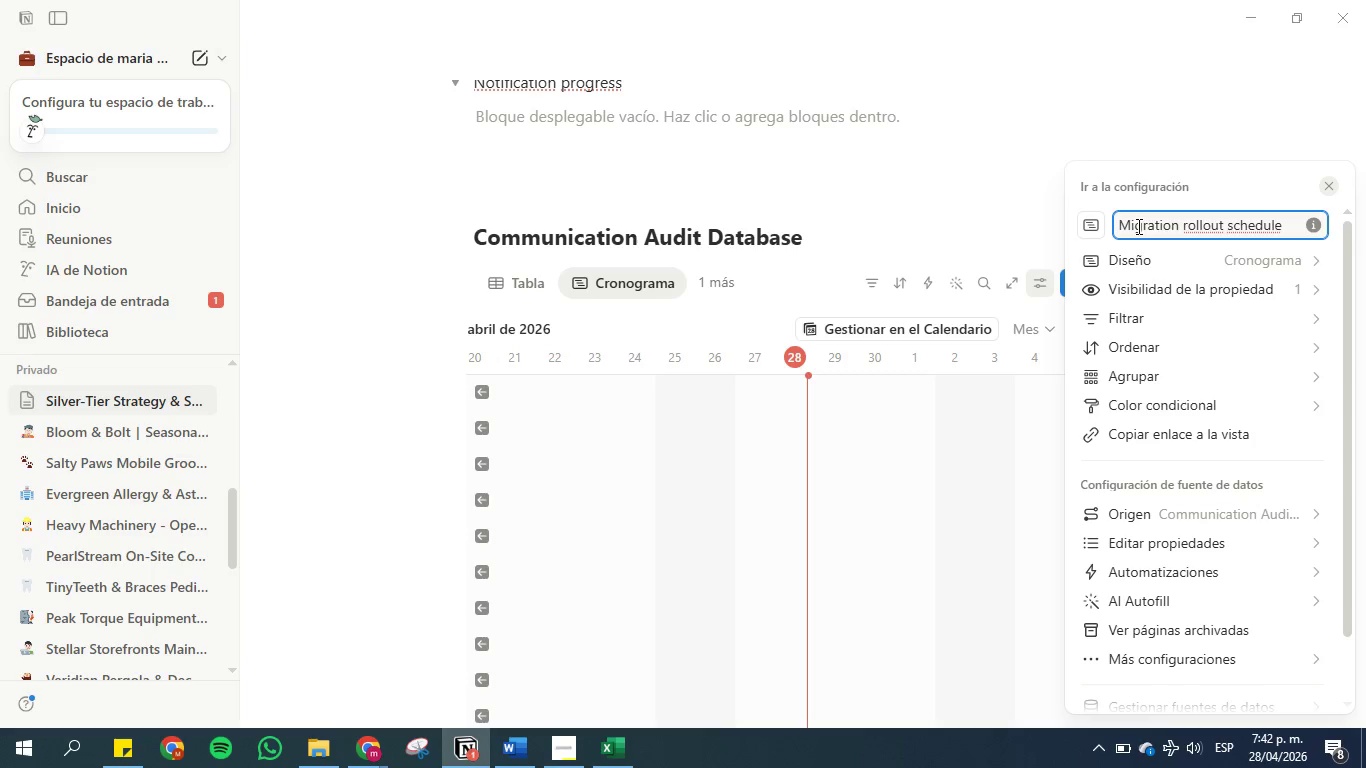 
double_click([1137, 226])
 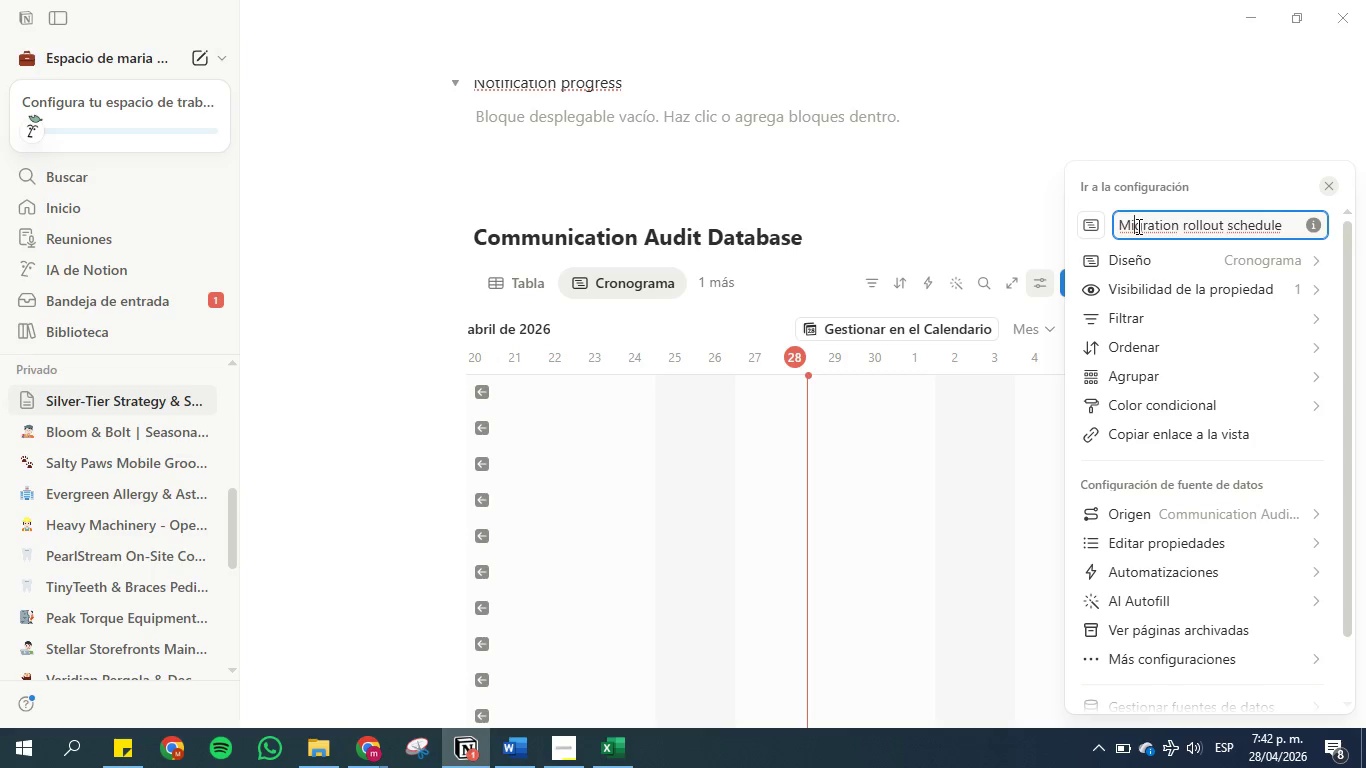 
triple_click([1137, 226])
 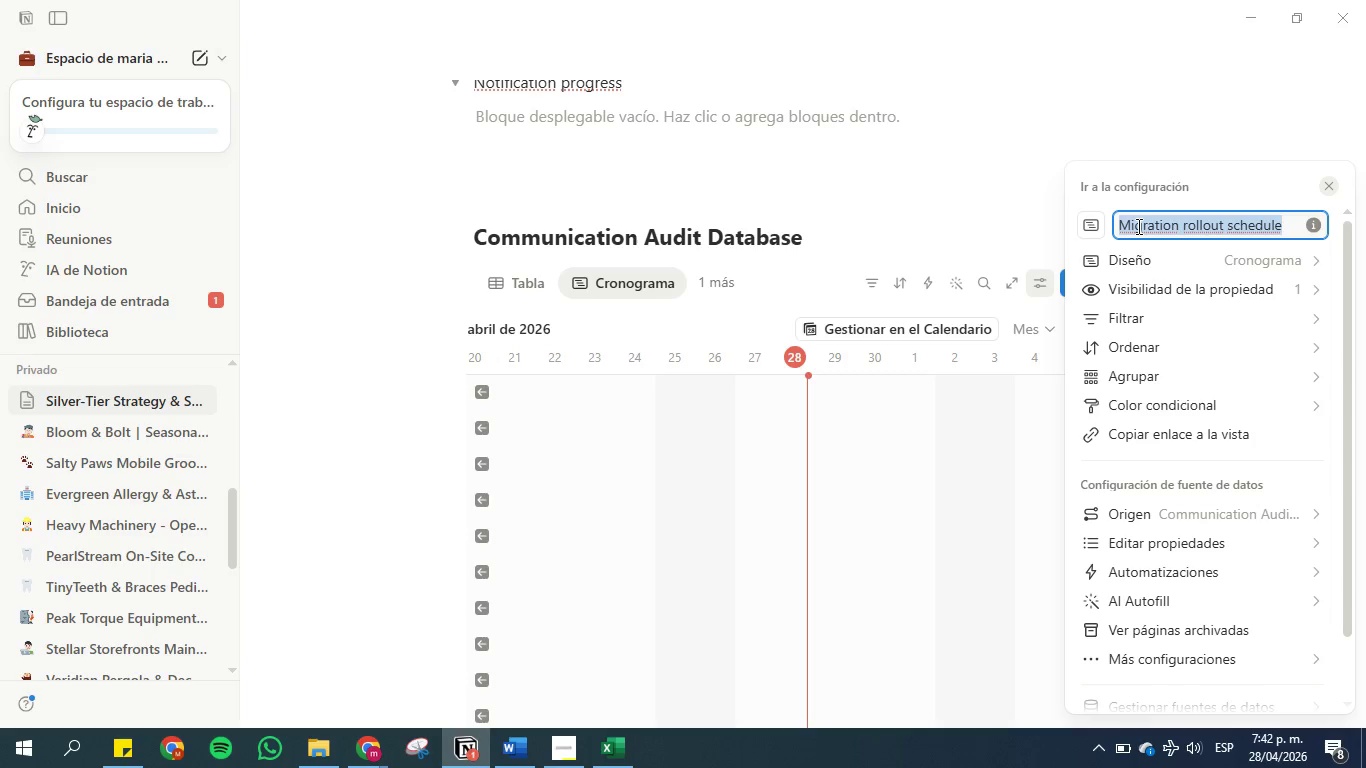 
key(Control+C)
 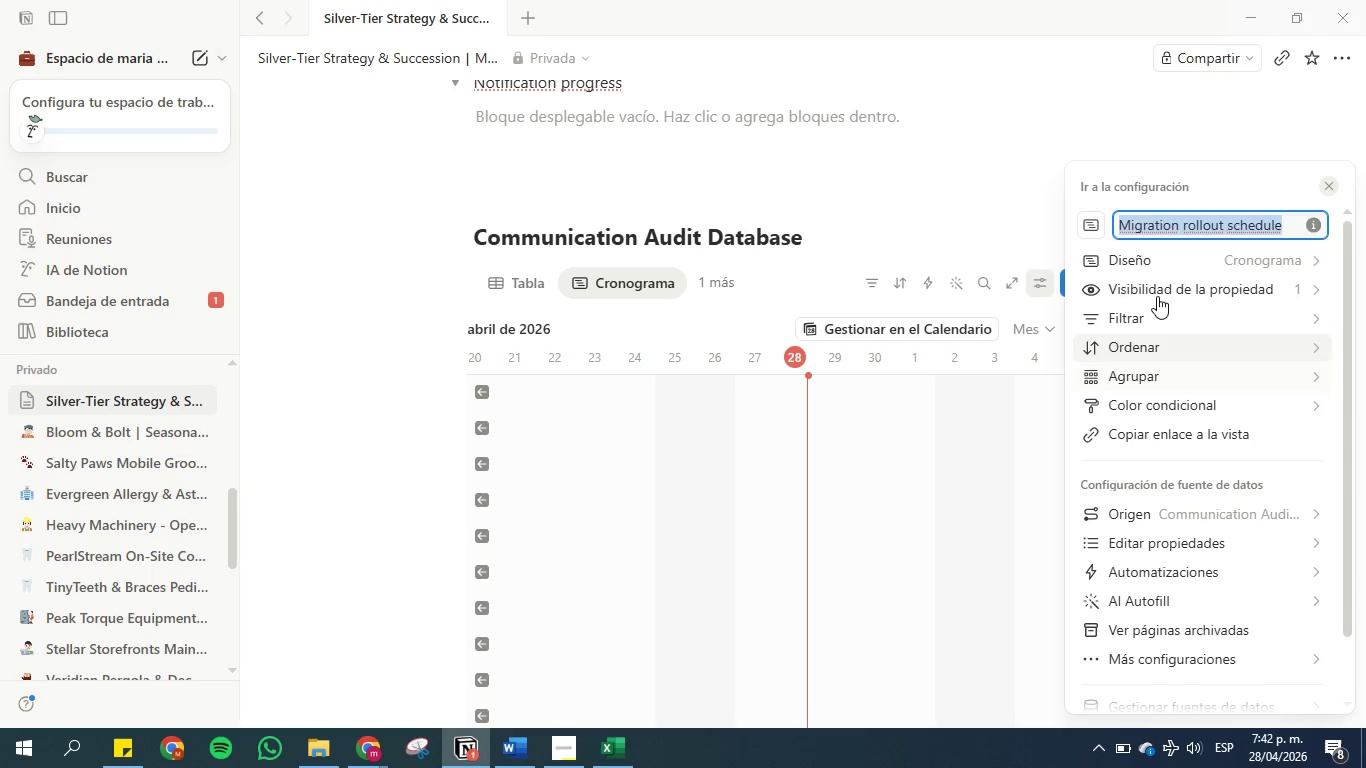 
left_click([1171, 256])
 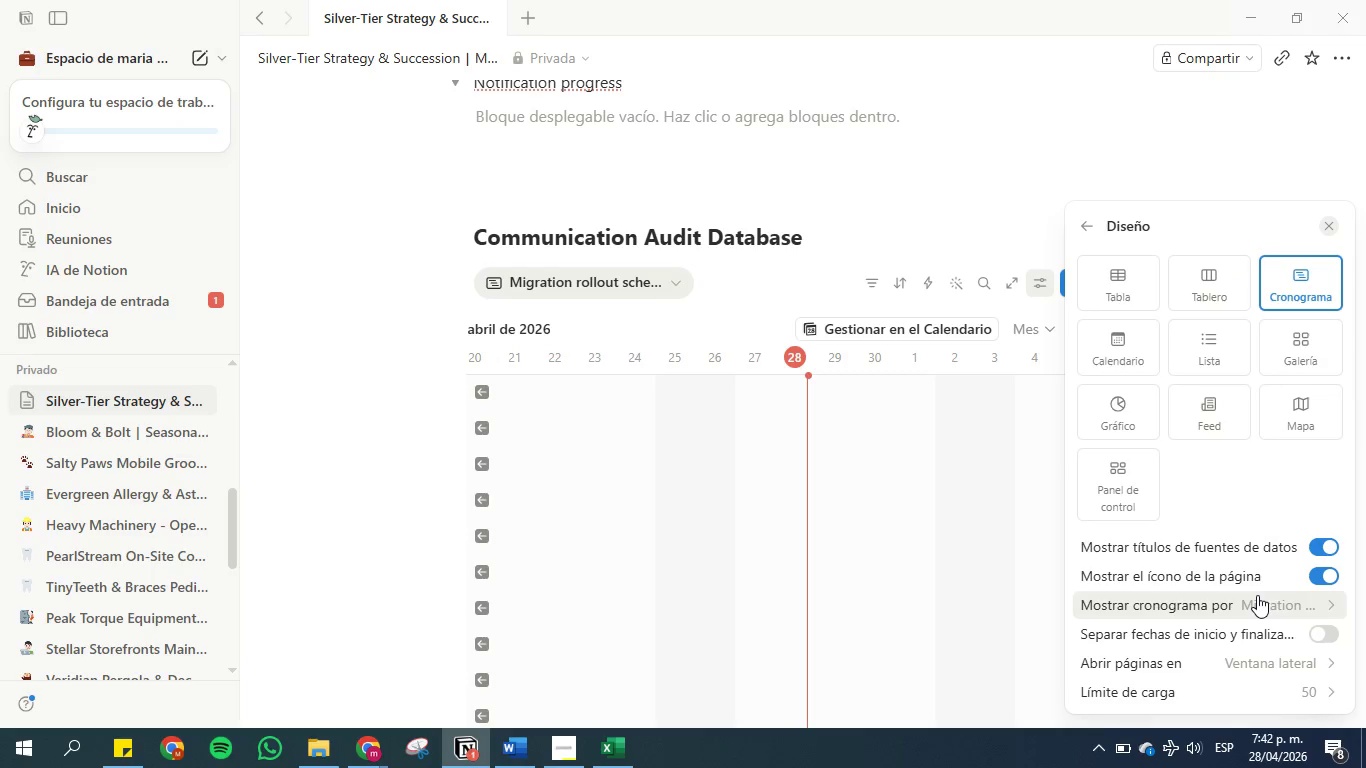 
left_click([1259, 600])
 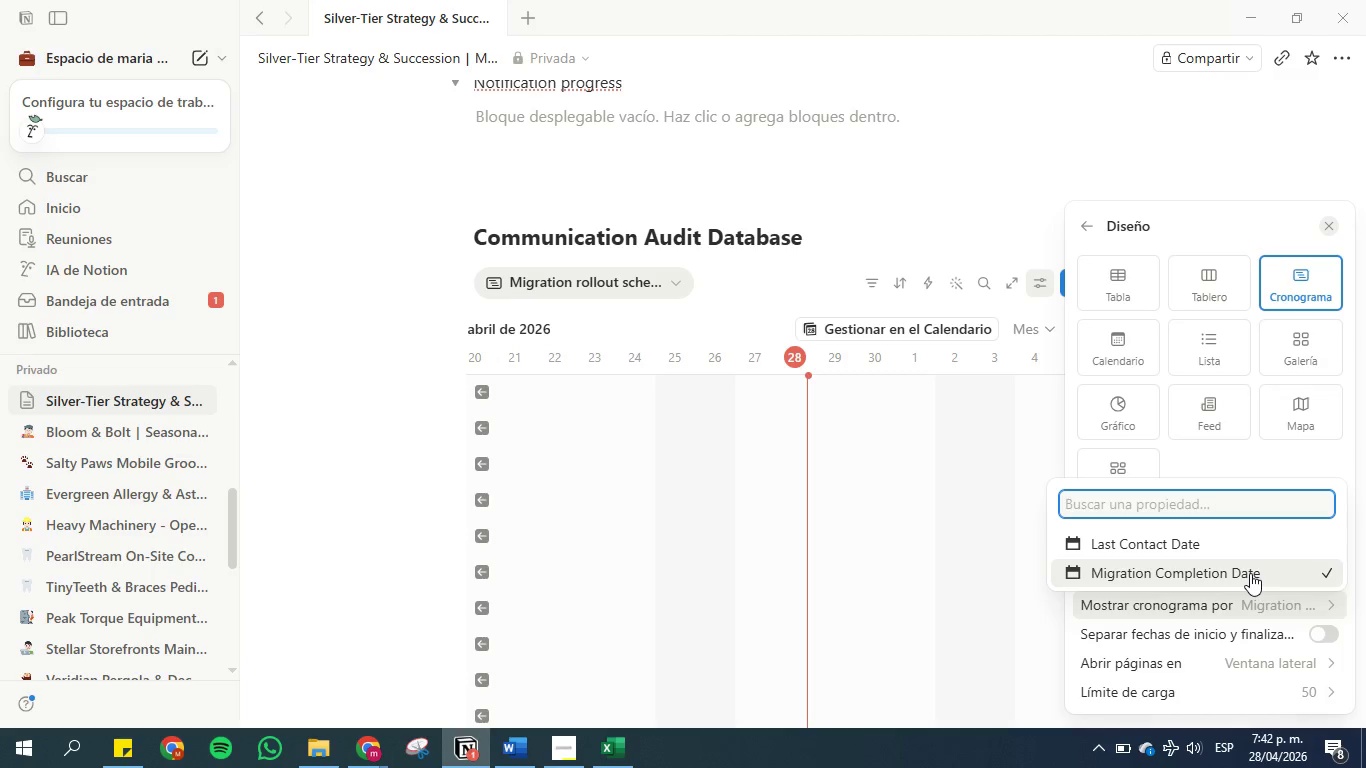 
wait(5.34)
 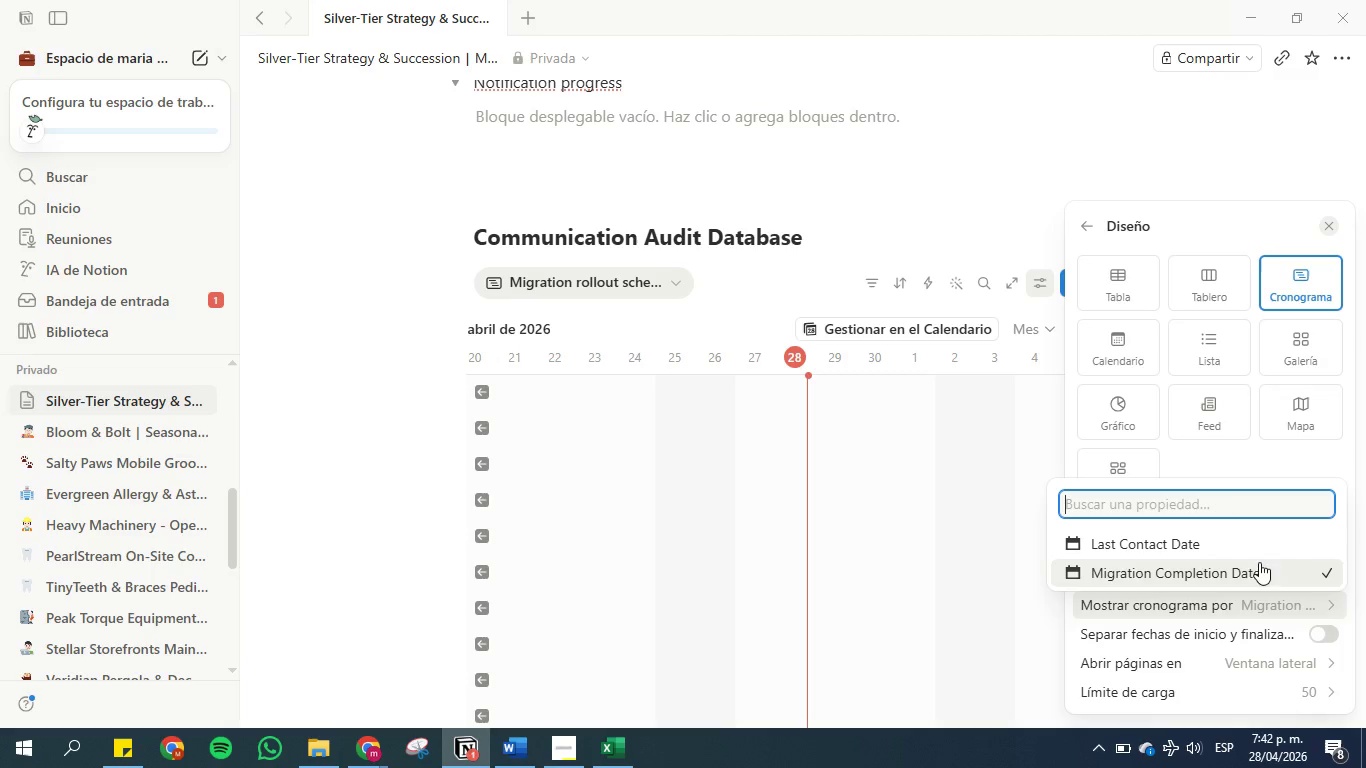 
left_click([1250, 573])
 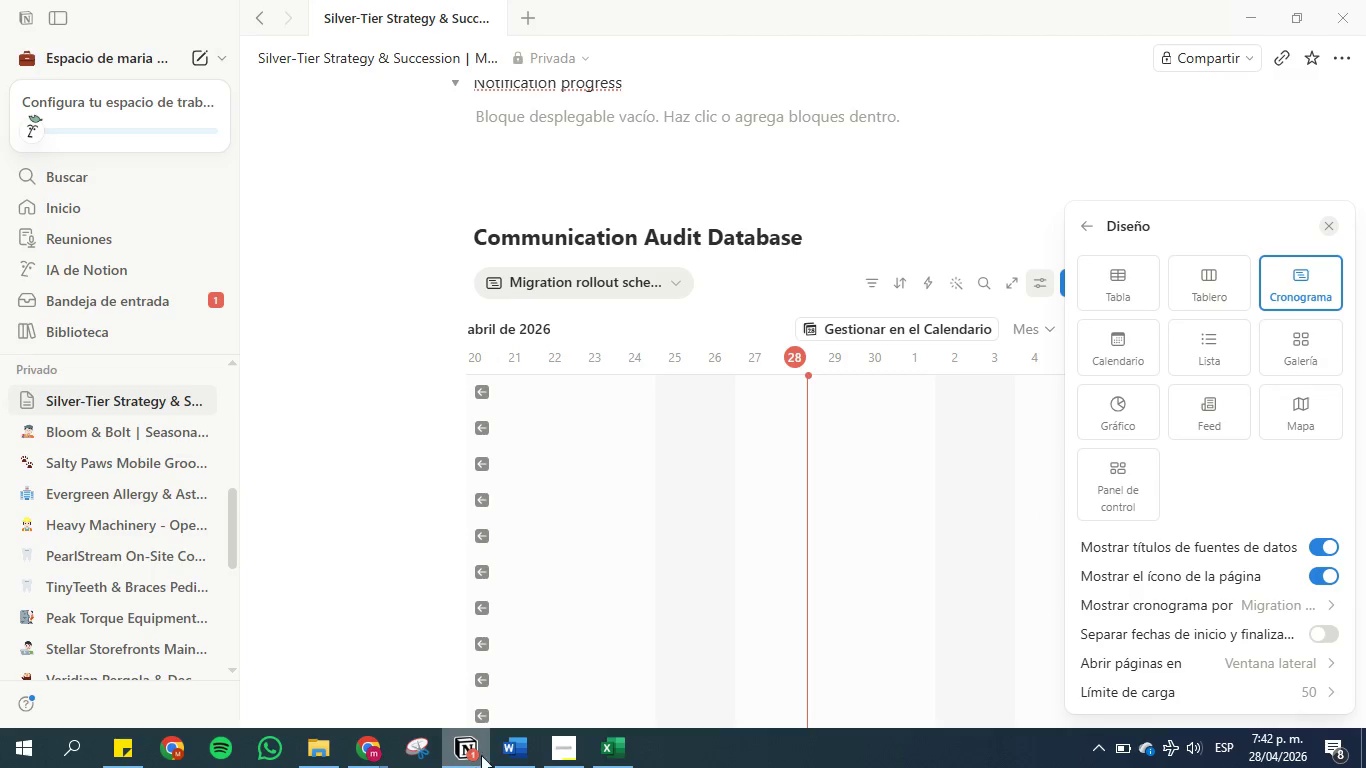 
left_click([514, 752])
 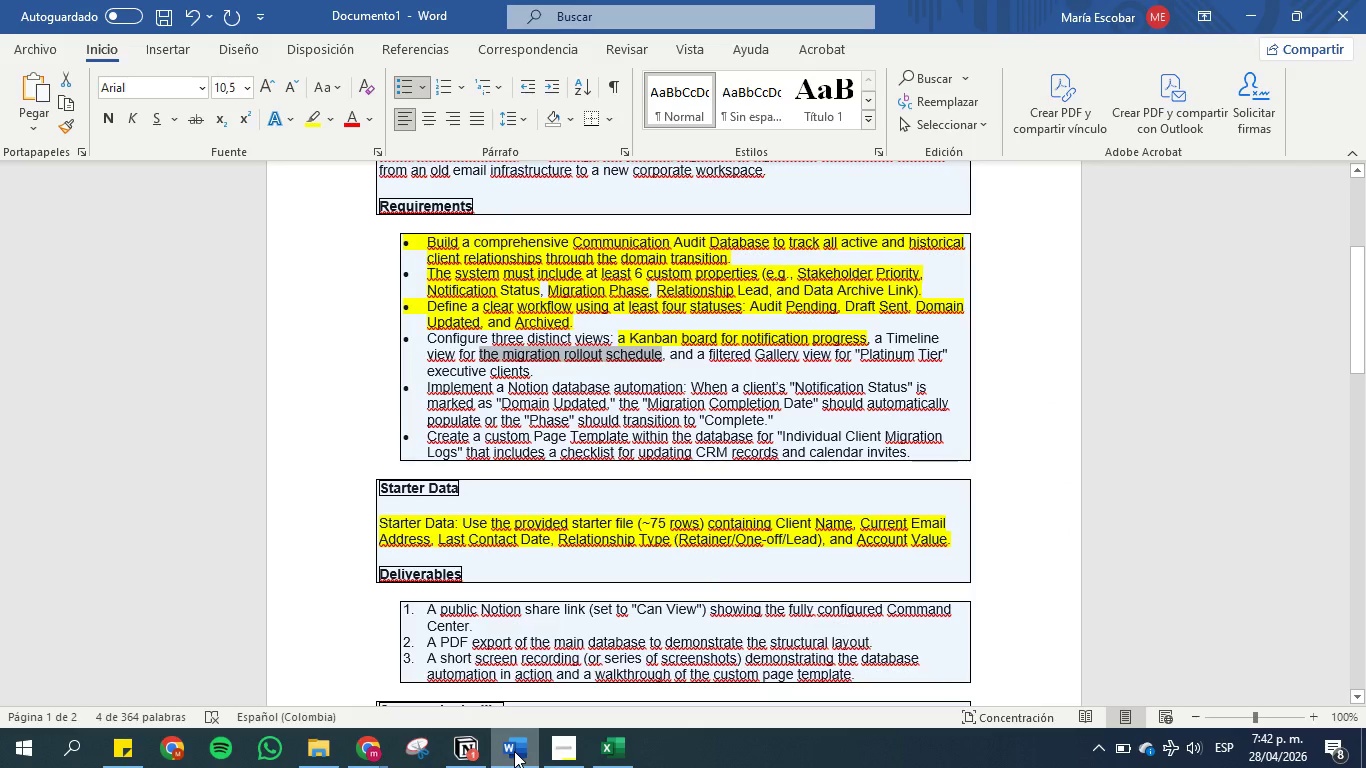 
left_click([514, 751])
 